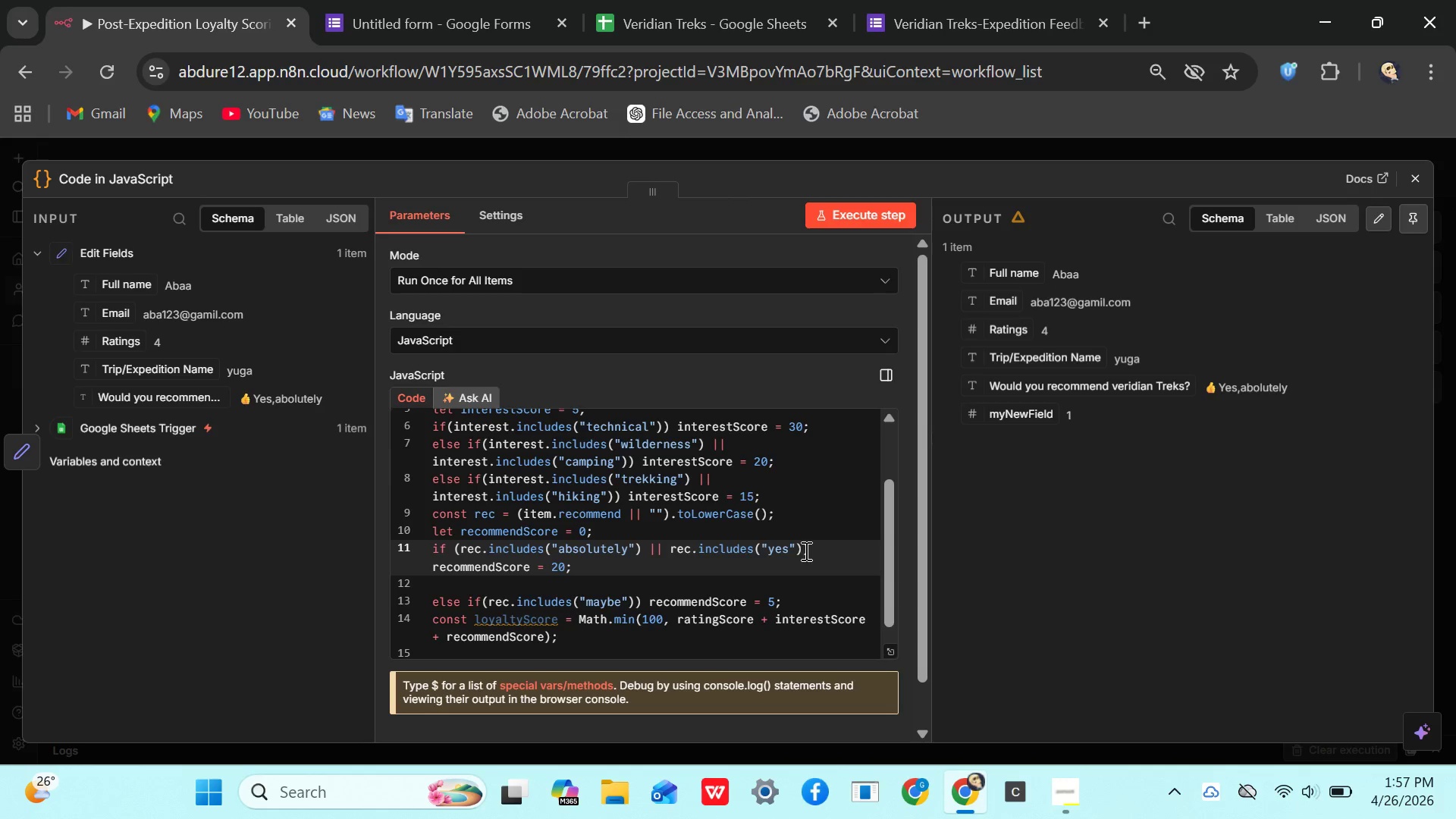 
wait(10.95)
 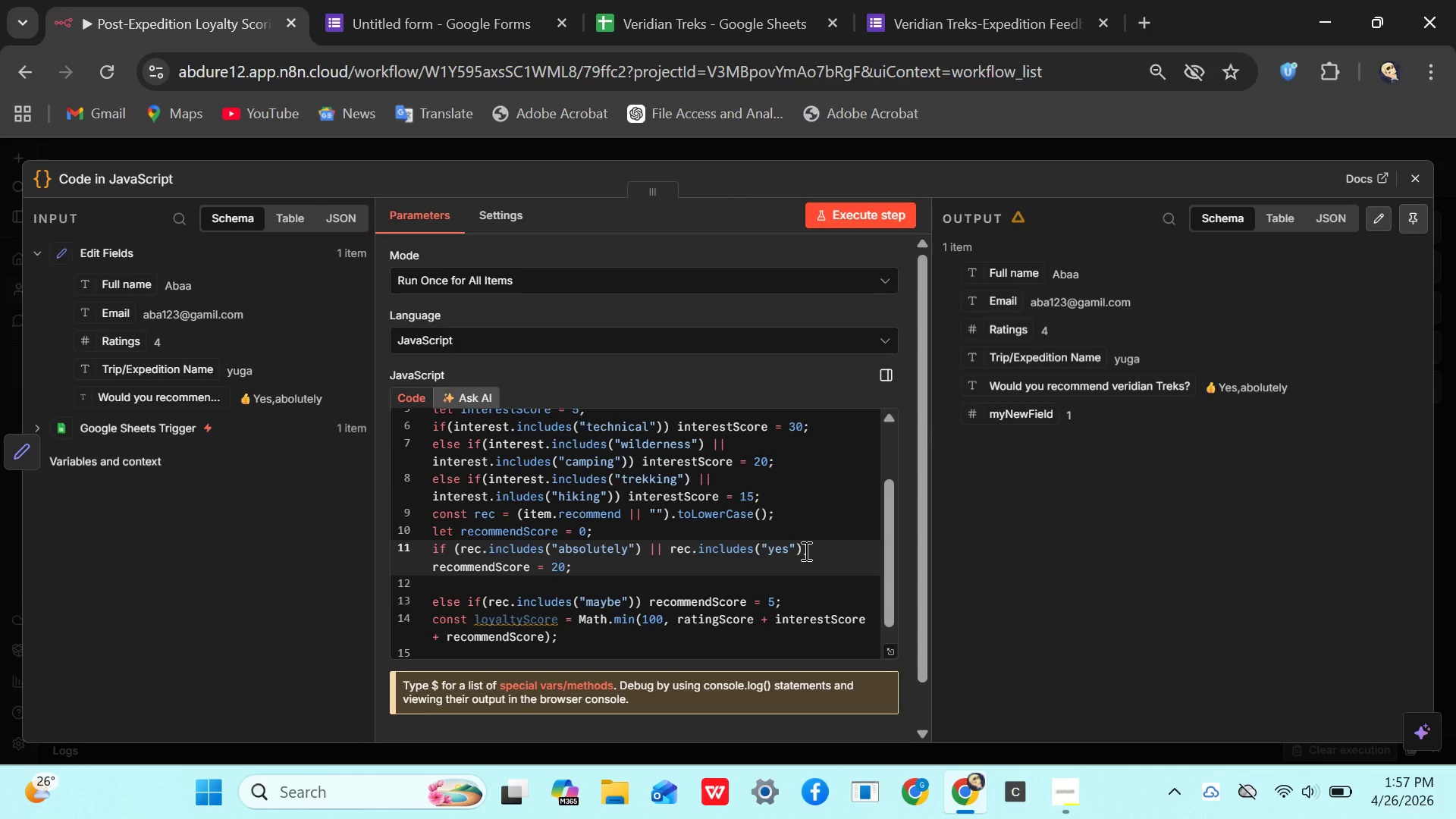 
left_click([431, 600])
 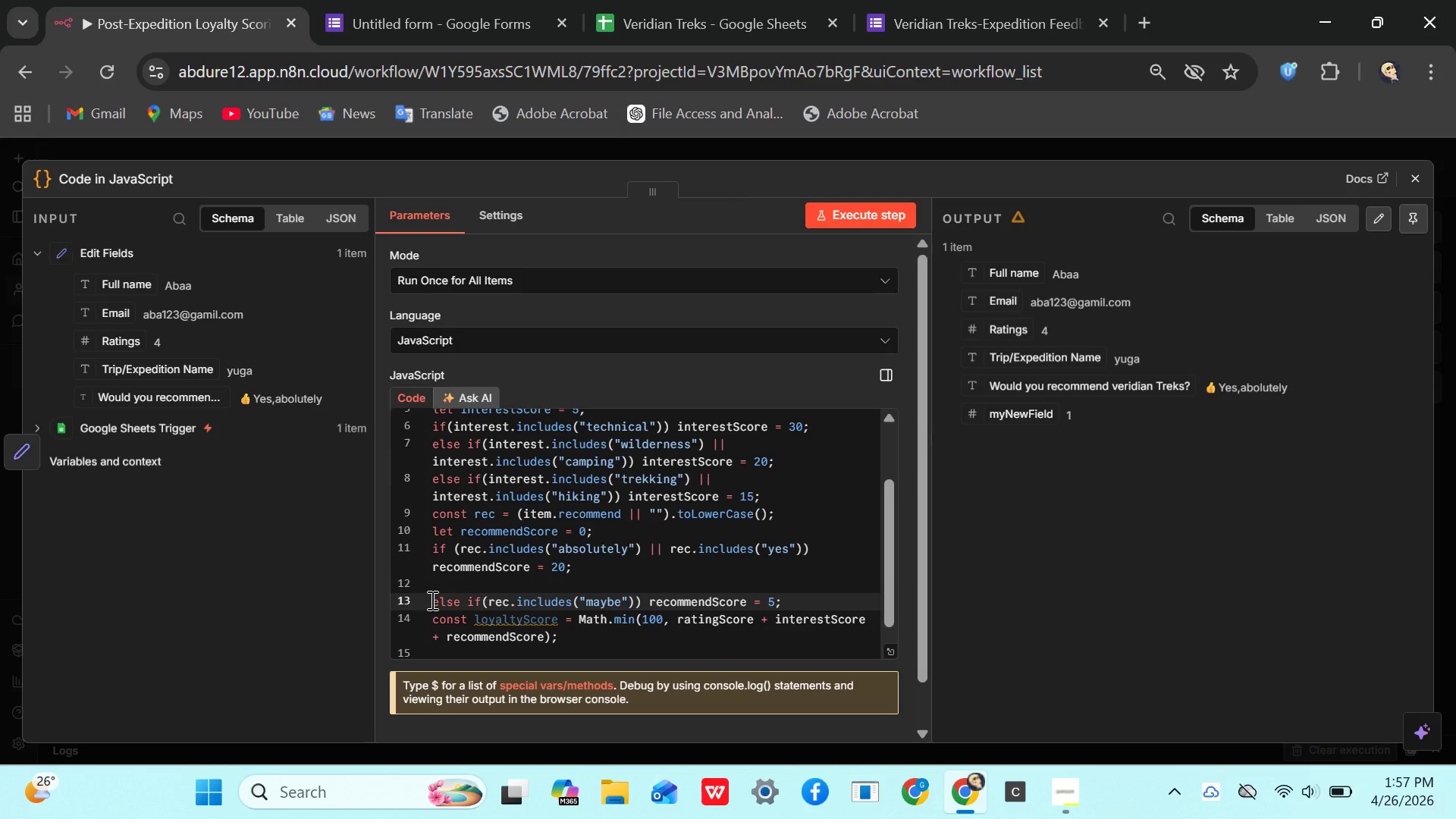 
key(Backspace)
 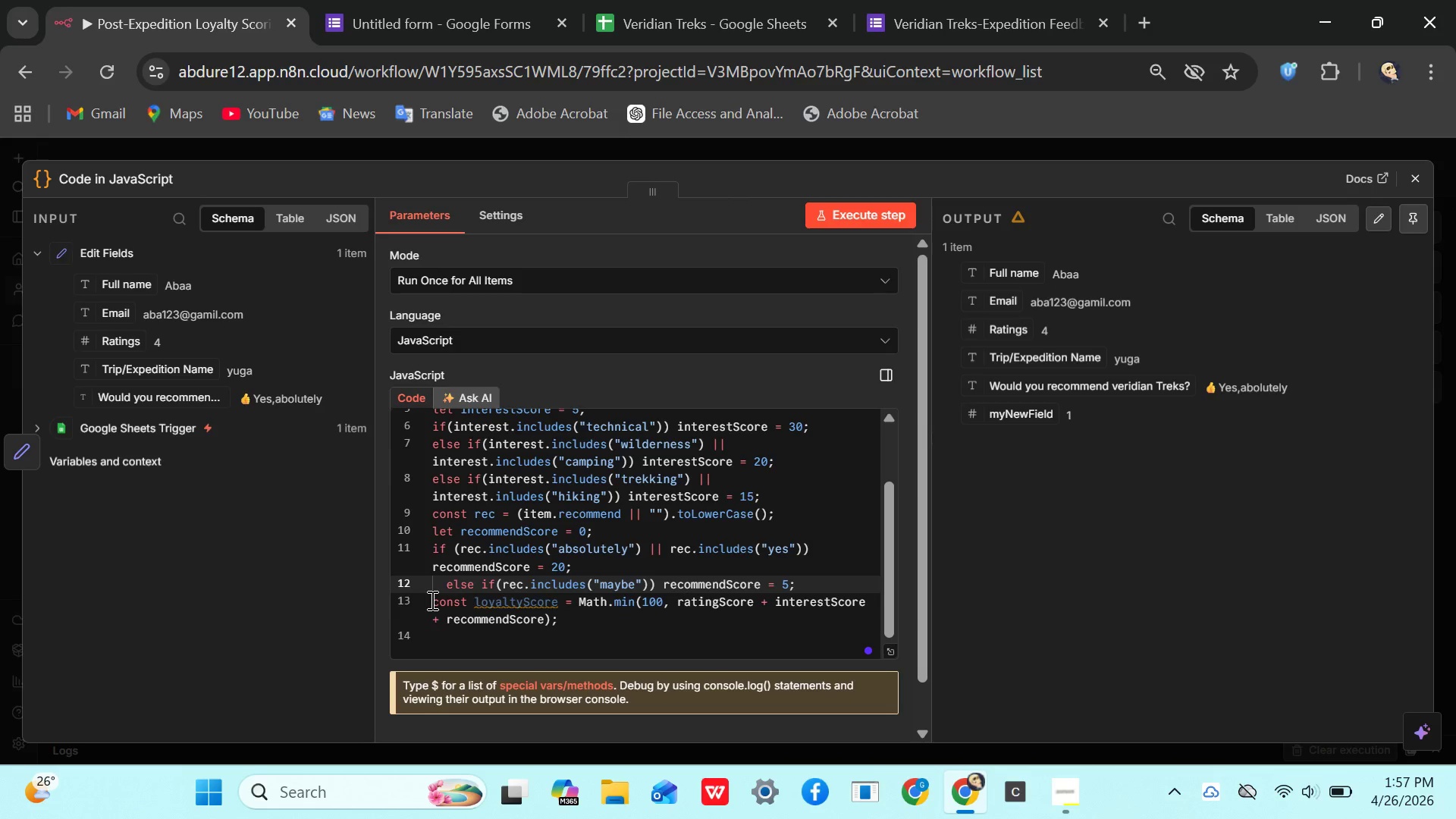 
key(Backspace)
 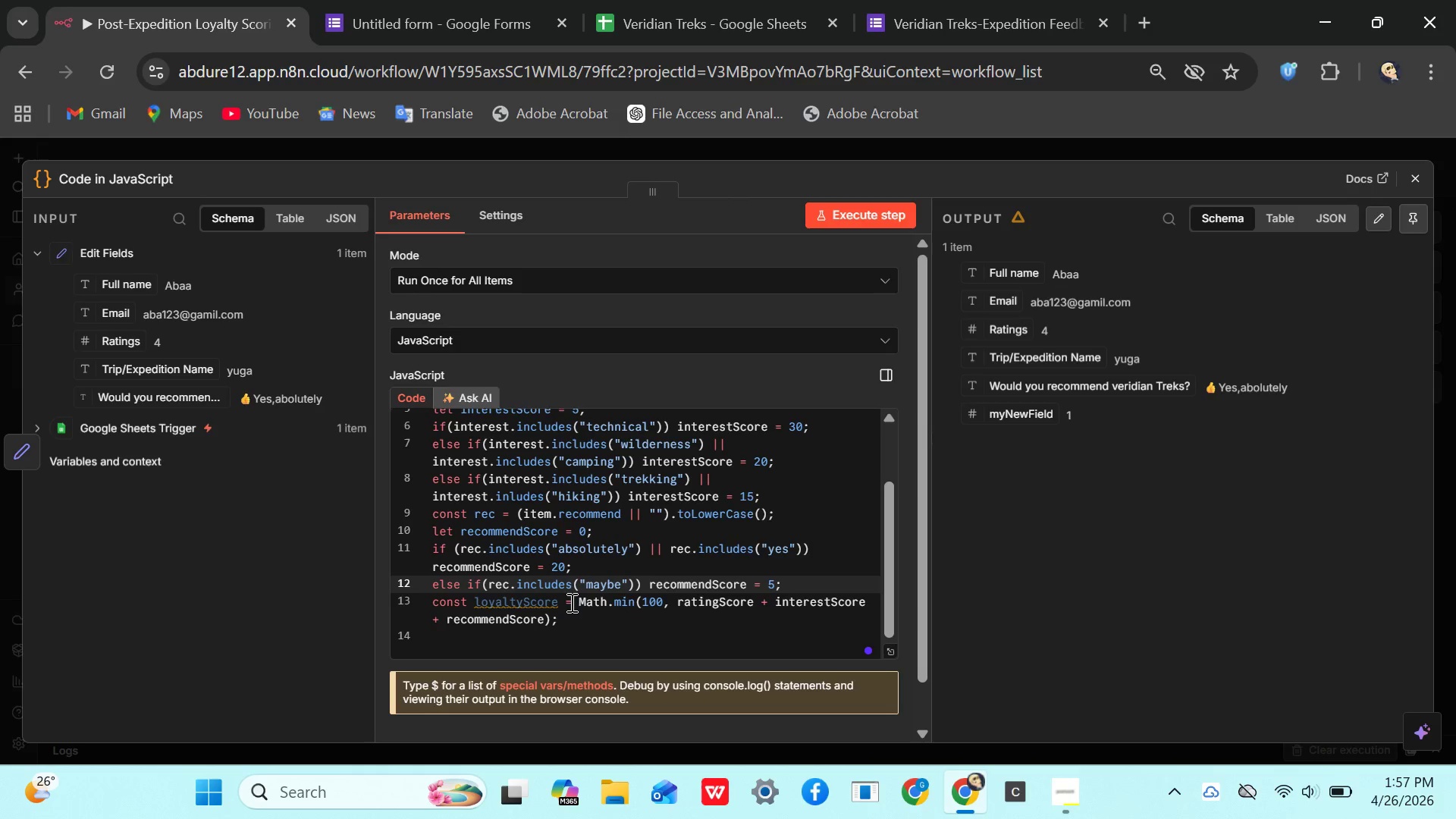 
wait(15.5)
 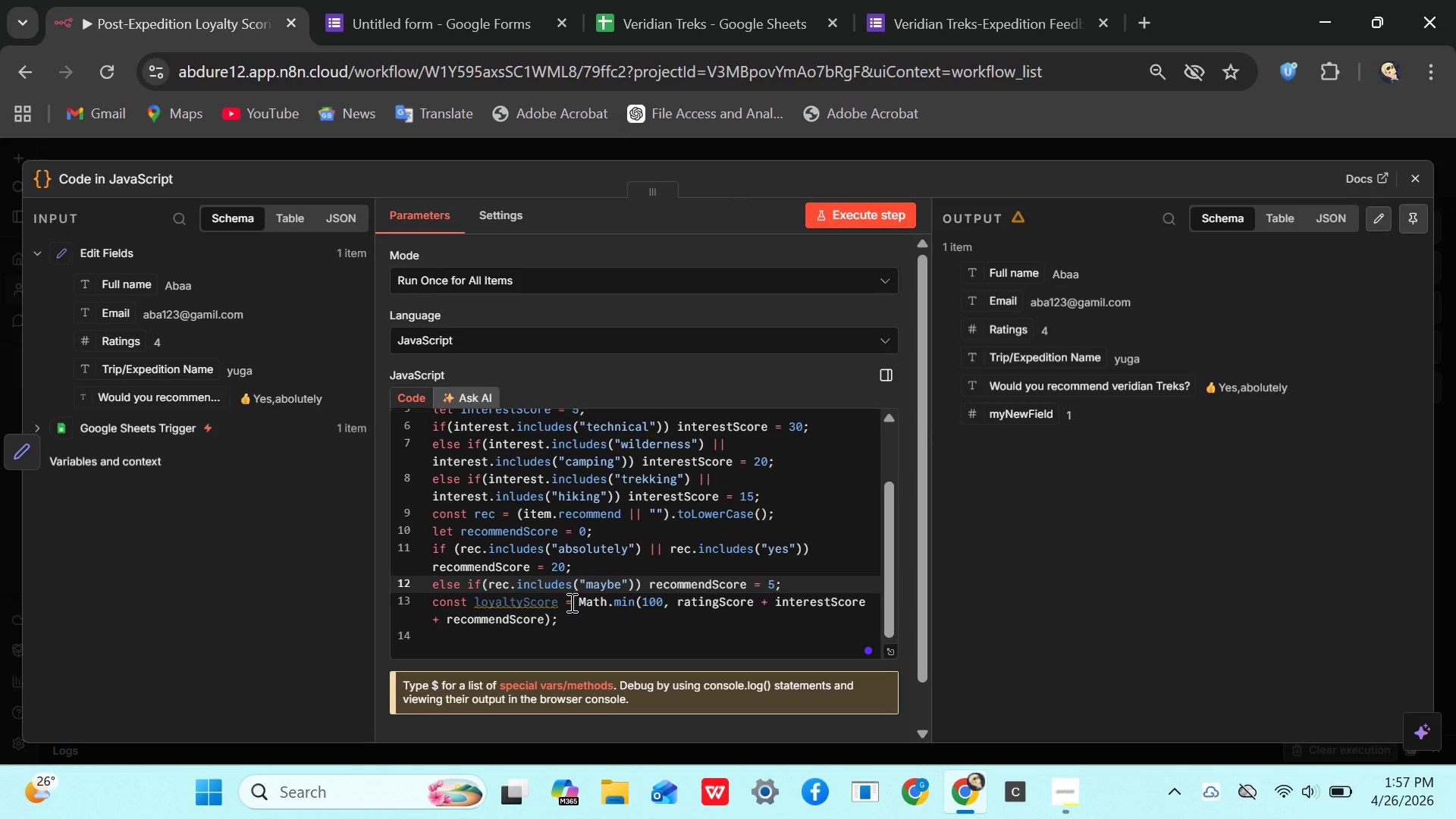 
mouse_move([558, 602])
 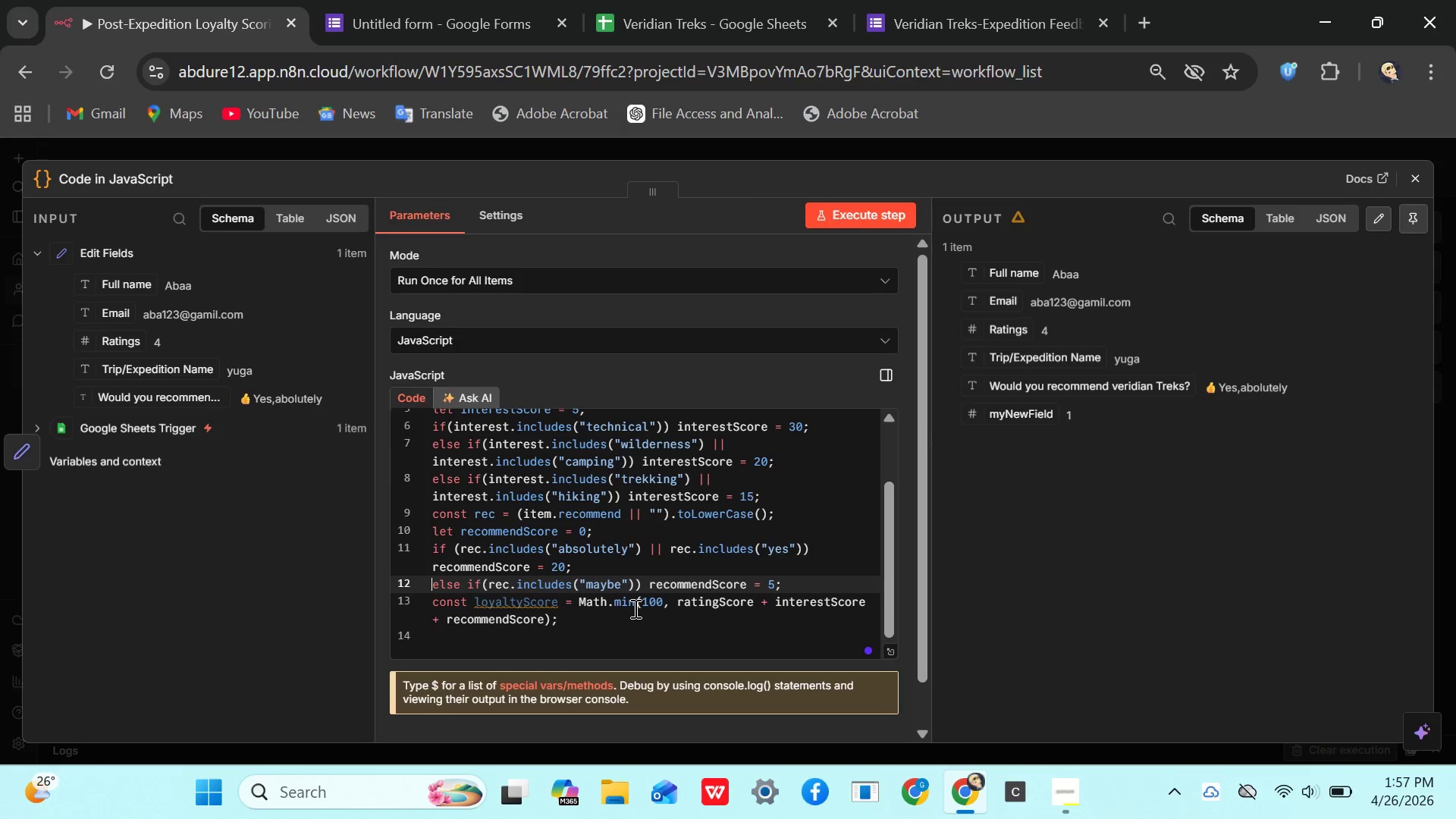 
wait(14.87)
 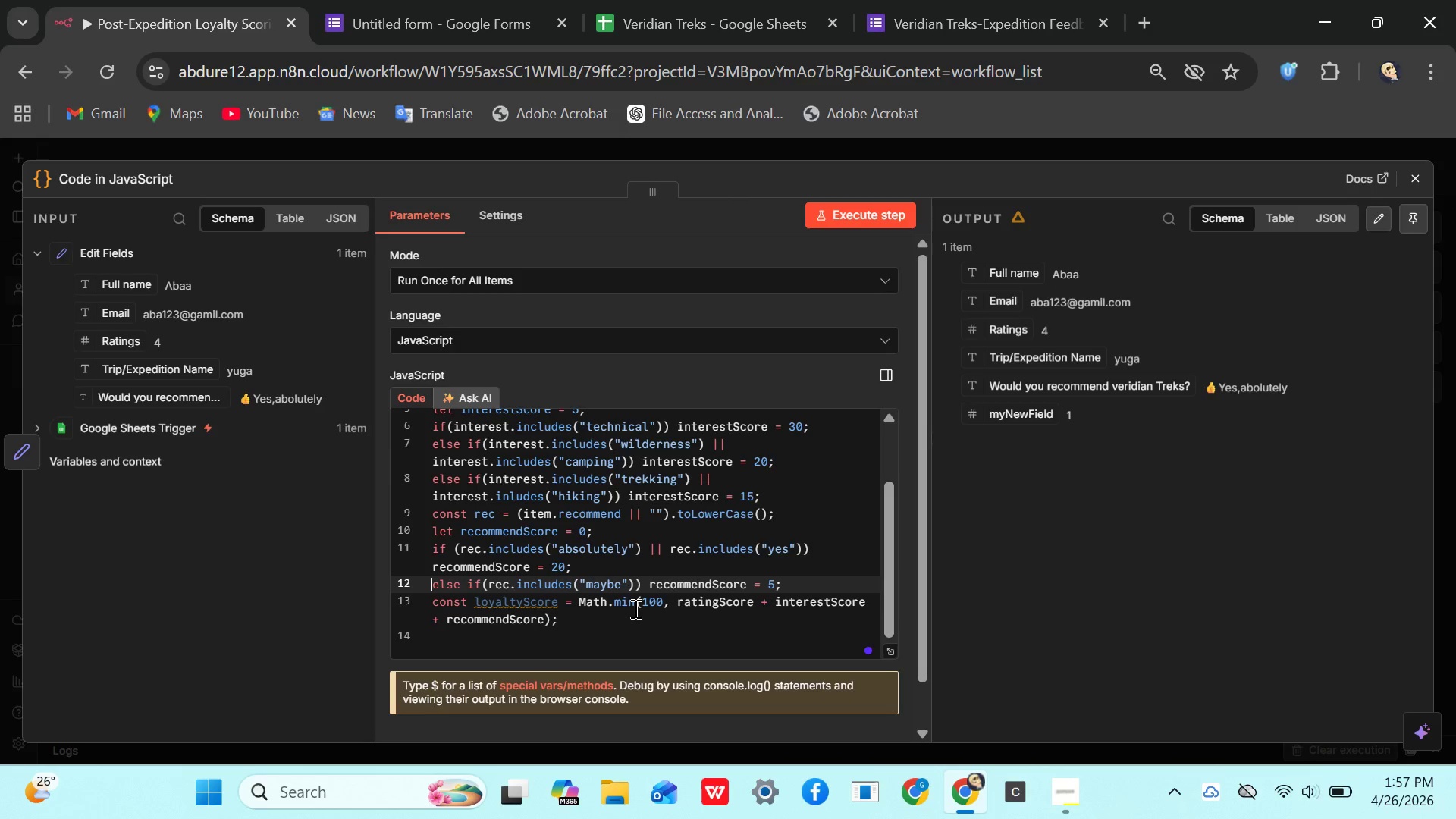 
left_click([569, 603])
 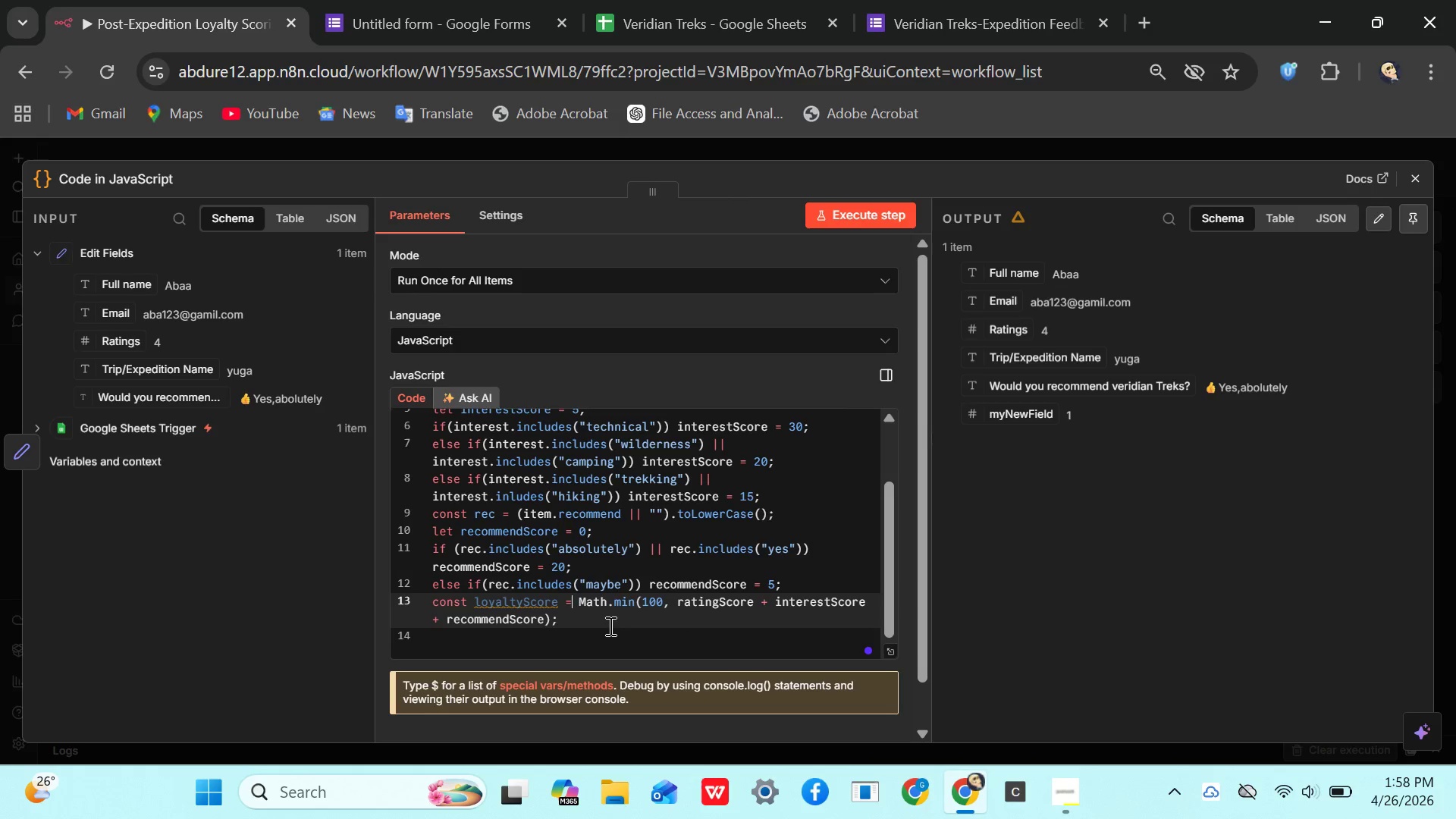 
wait(11.5)
 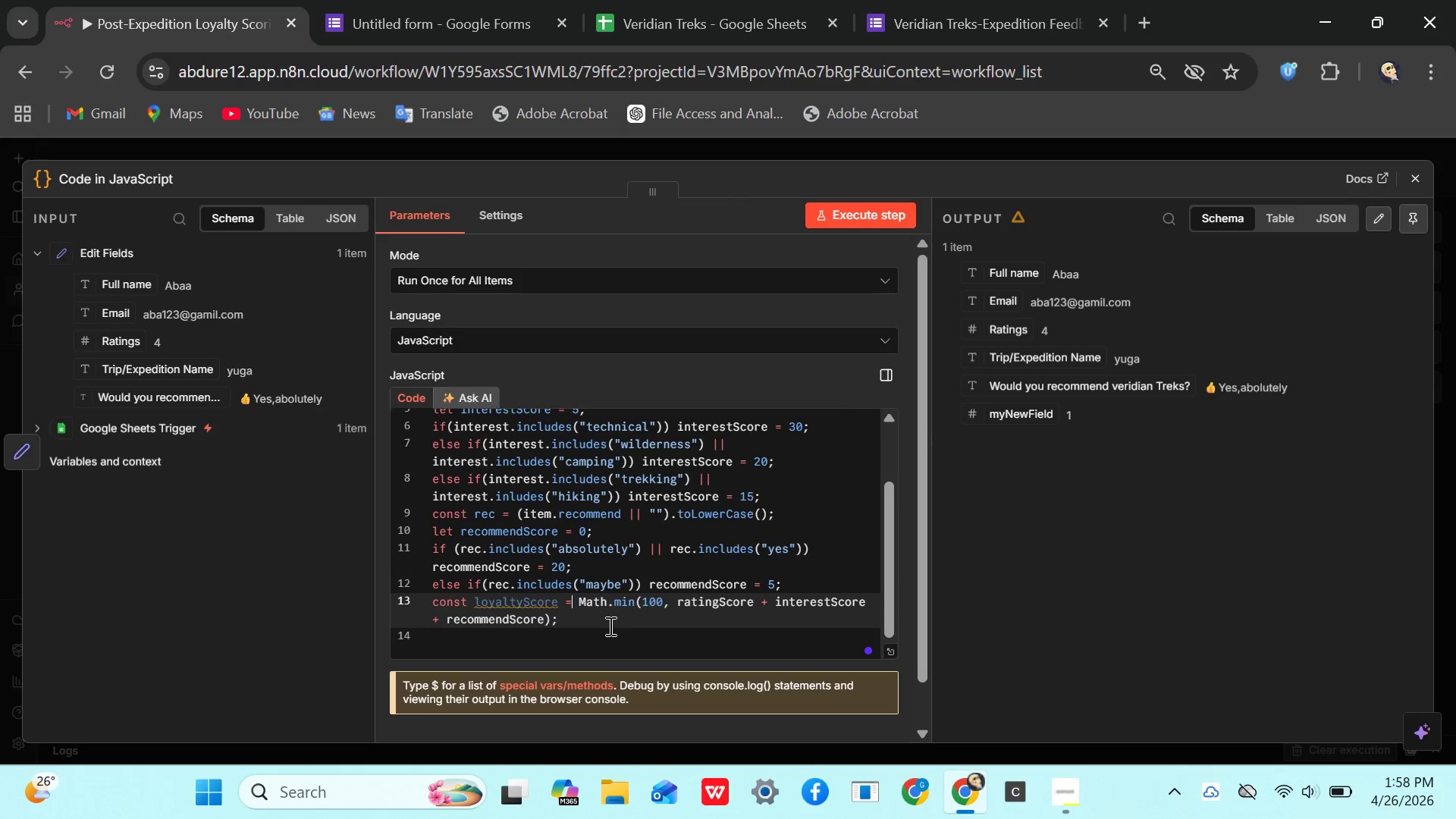 
left_click([363, 28])
 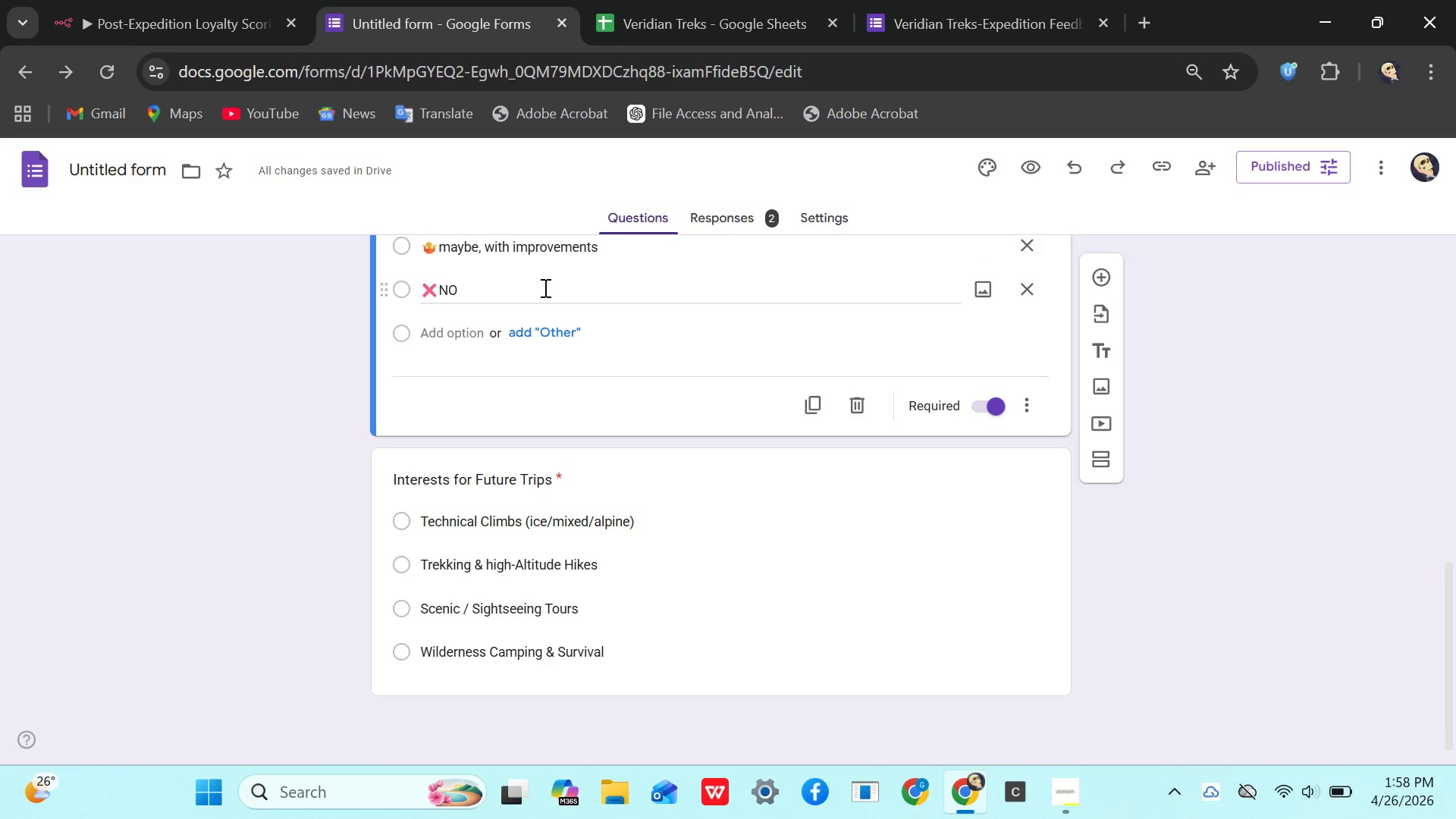 
left_click_drag(start_coordinate=[544, 287], to_coordinate=[516, 444])
 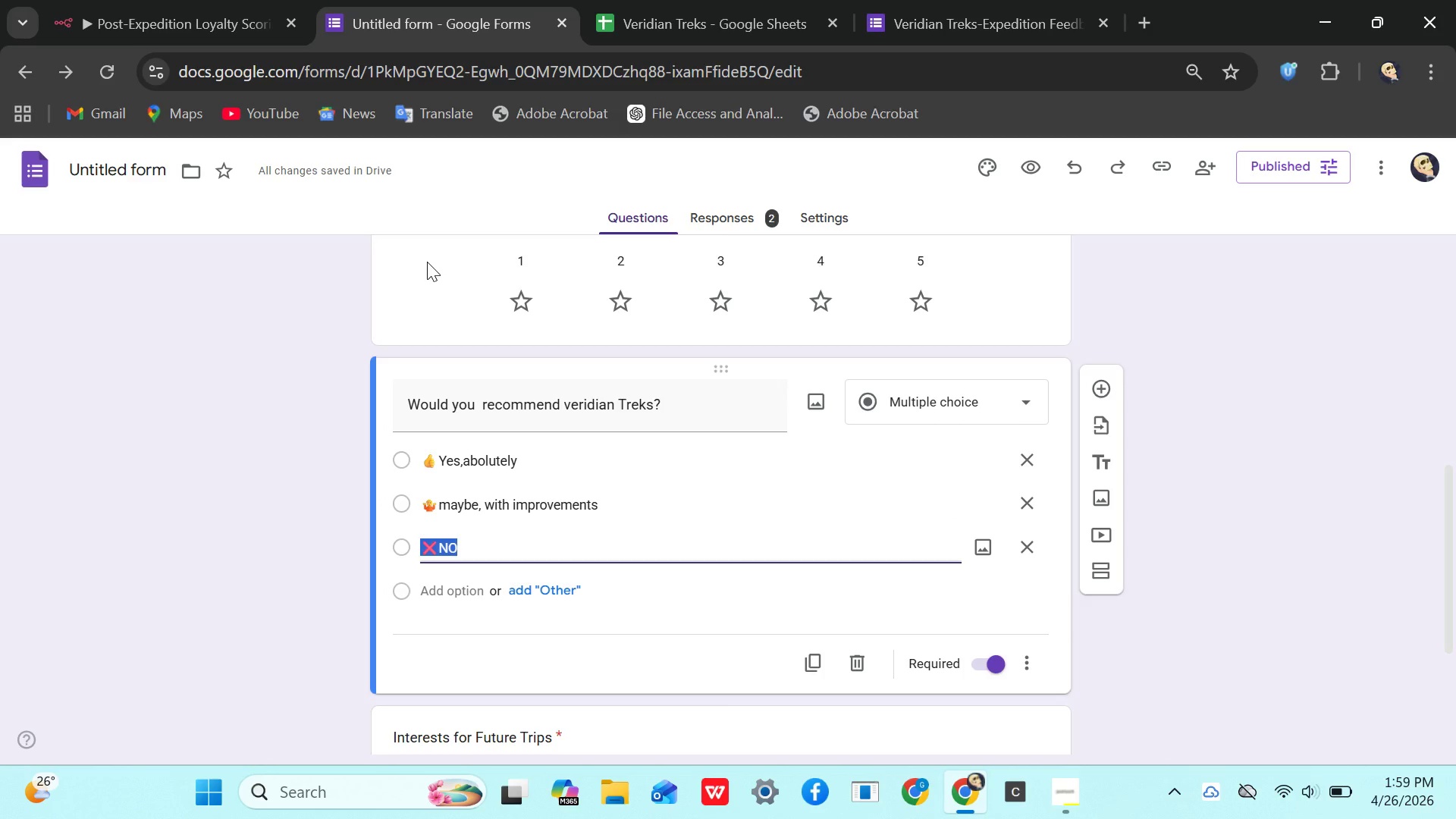 
wait(59.33)
 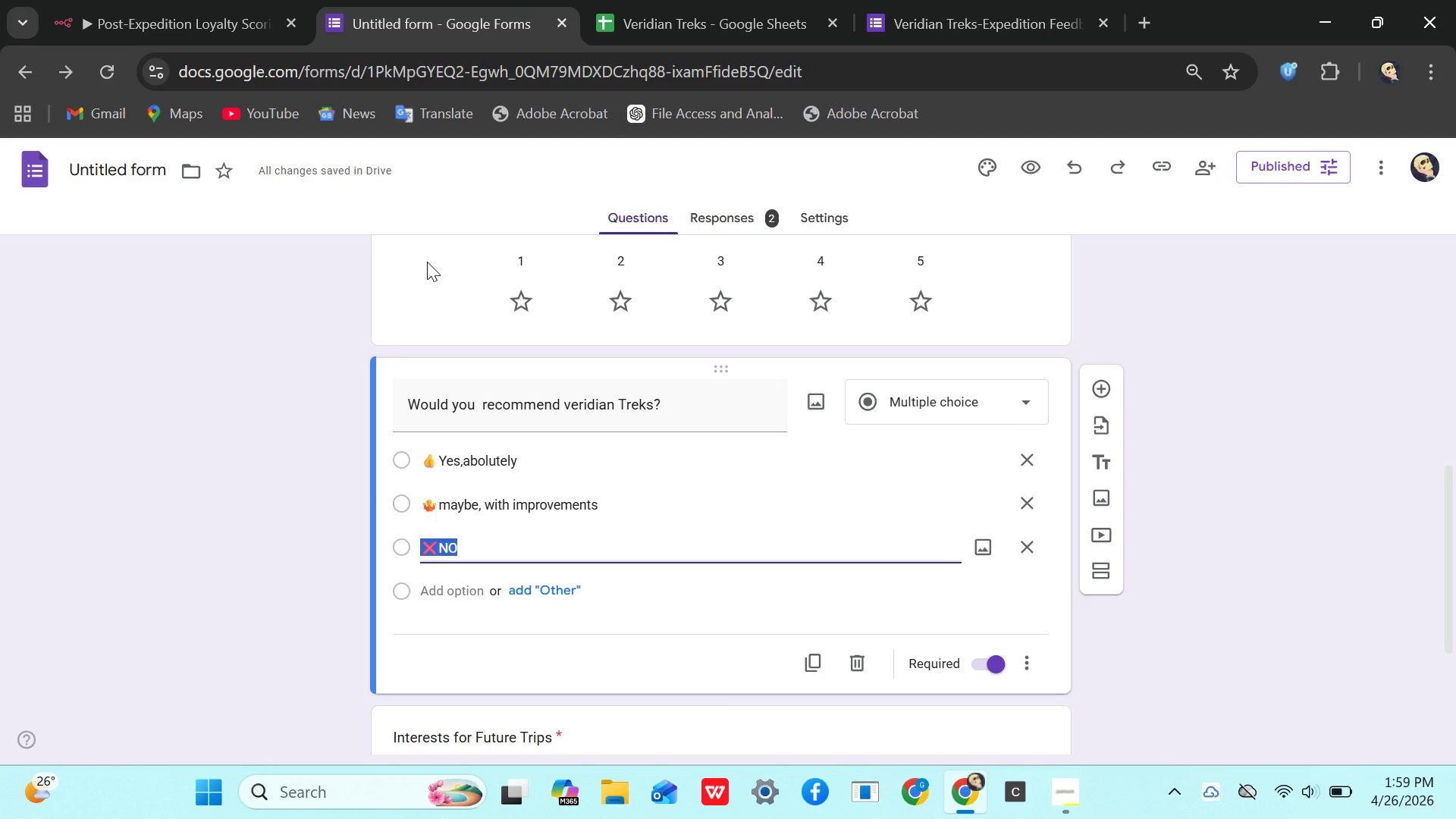 
left_click([943, 21])
 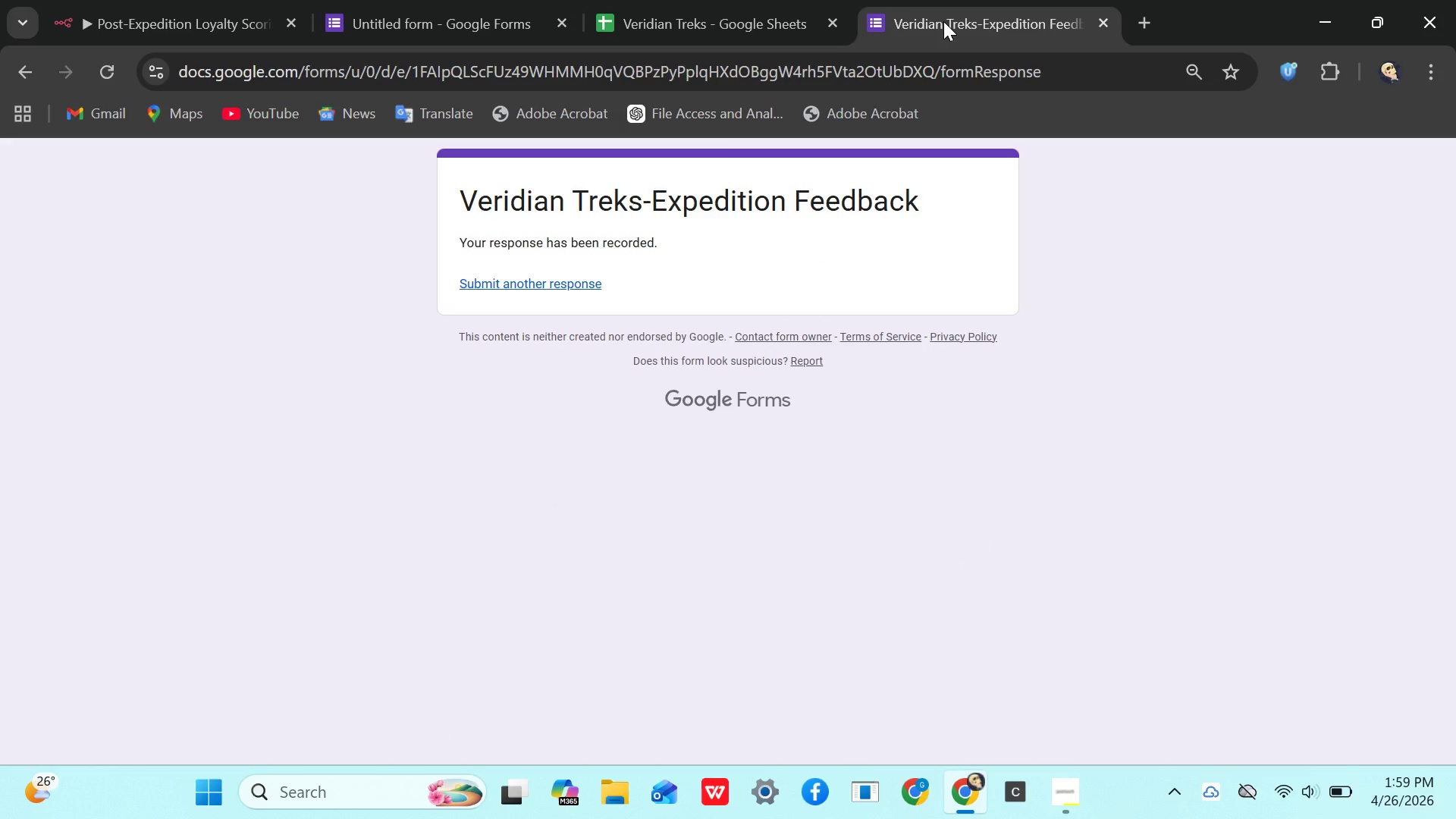 
wait(13.8)
 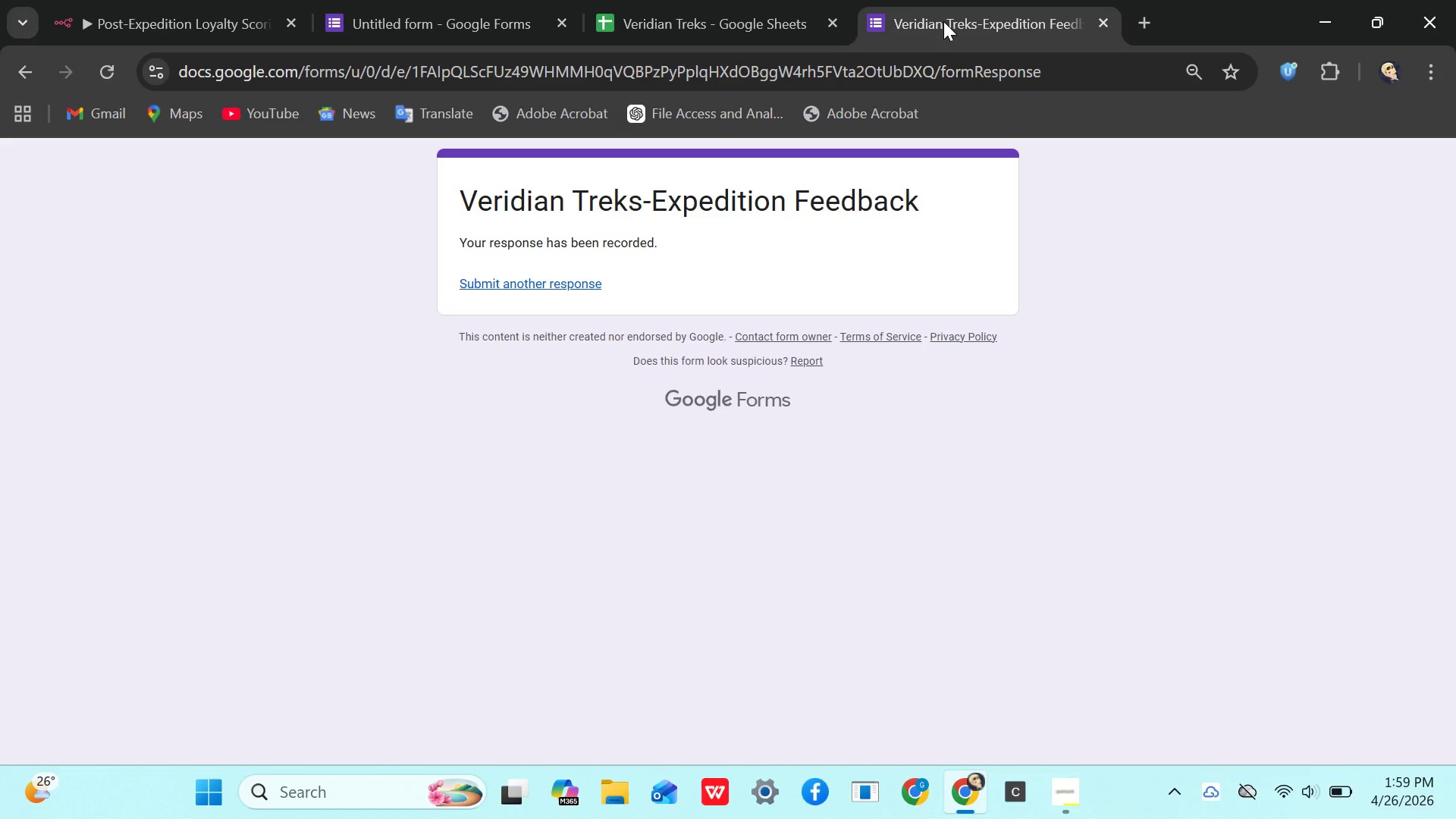 
left_click([212, 29])
 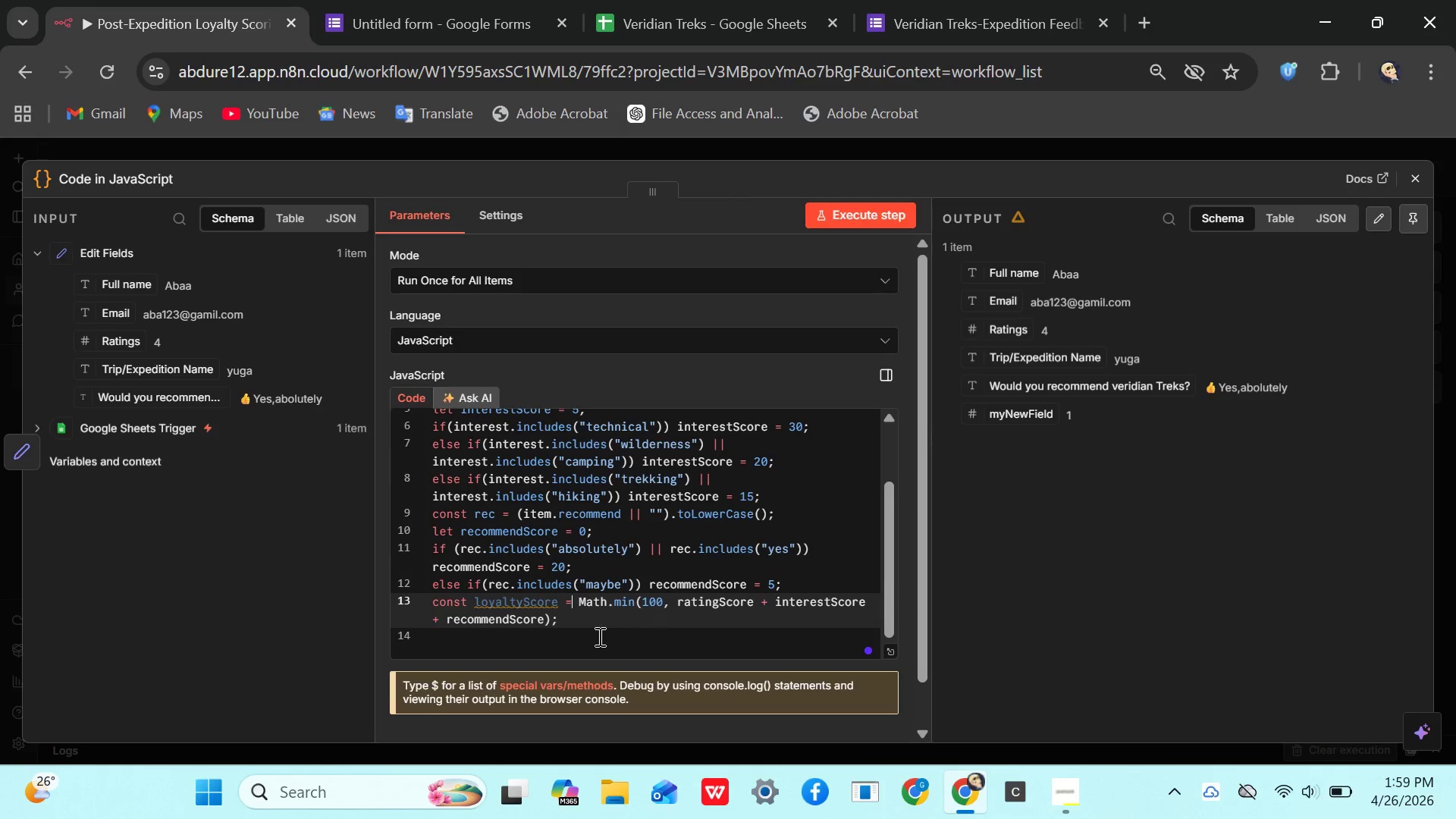 
left_click([570, 620])
 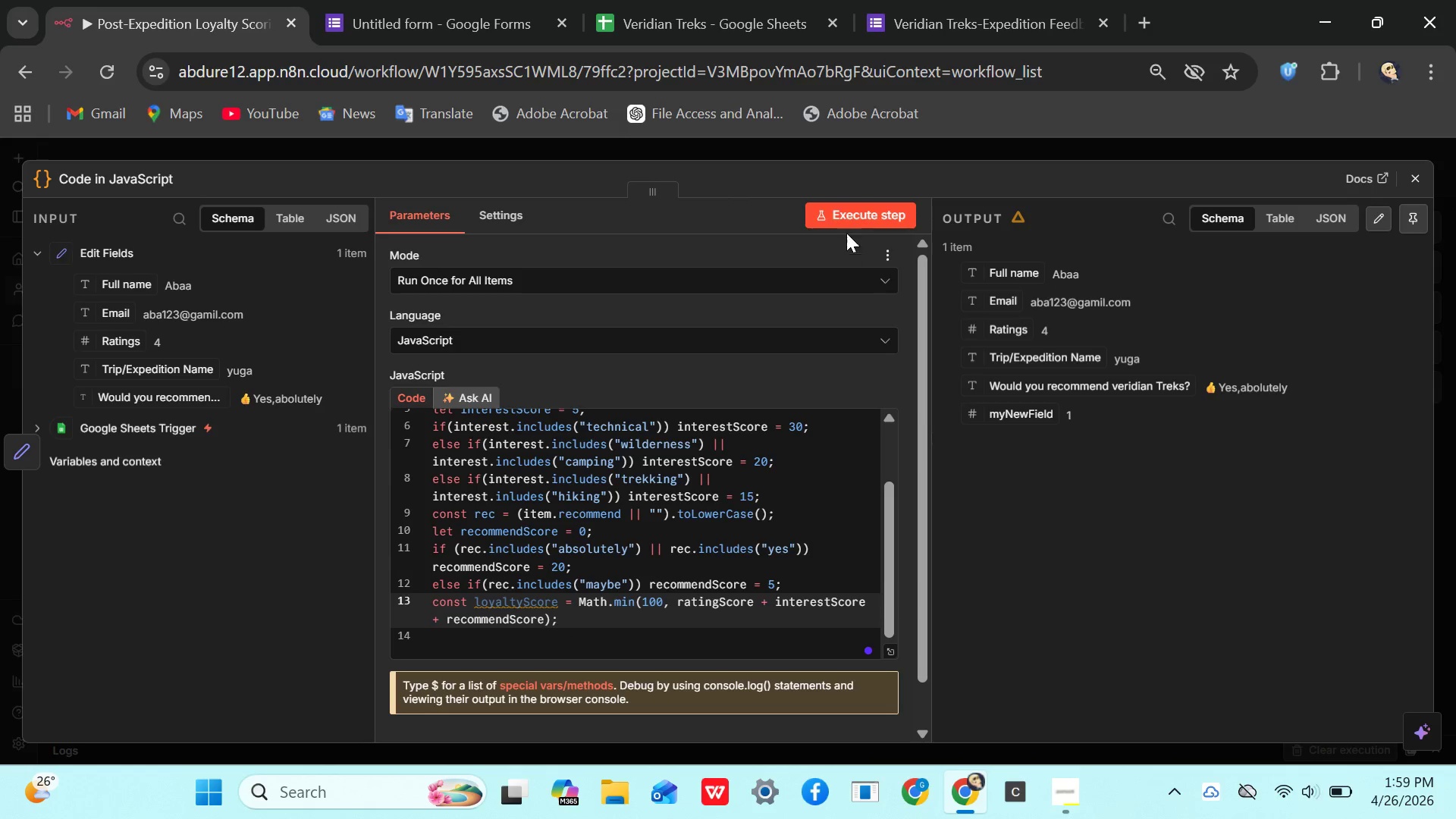 
left_click([849, 215])
 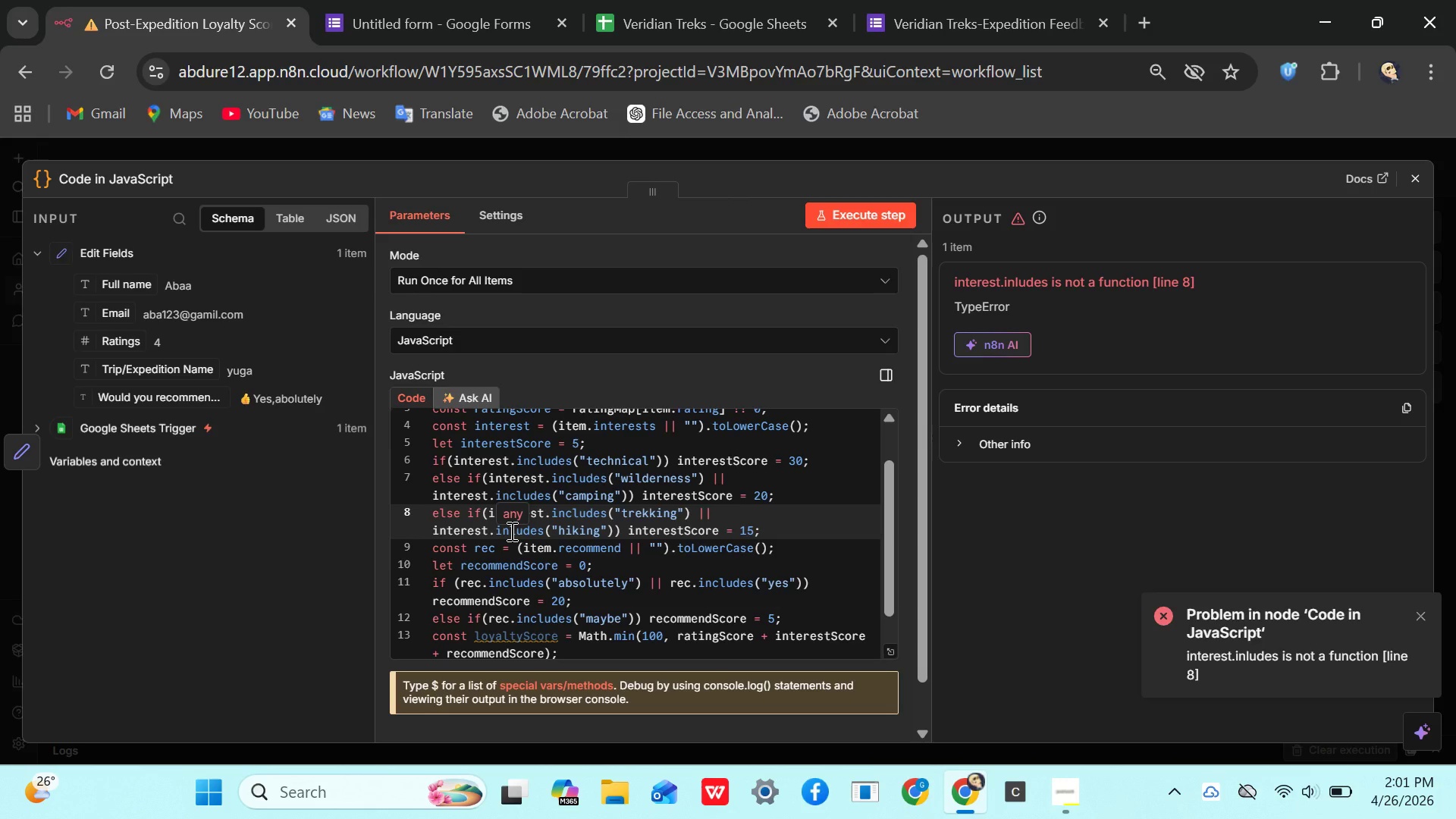 
wait(104.69)
 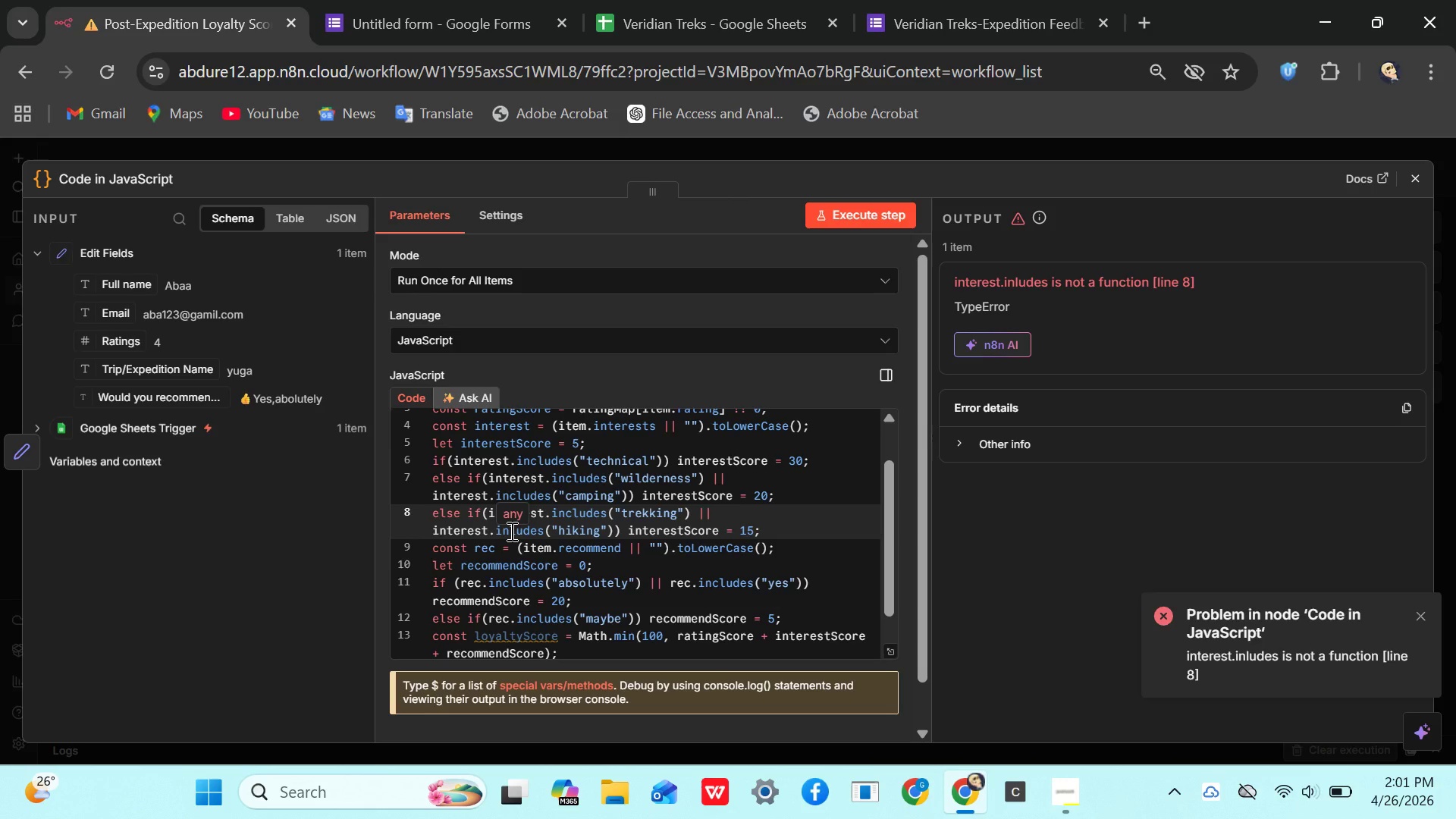 
left_click([626, 531])
 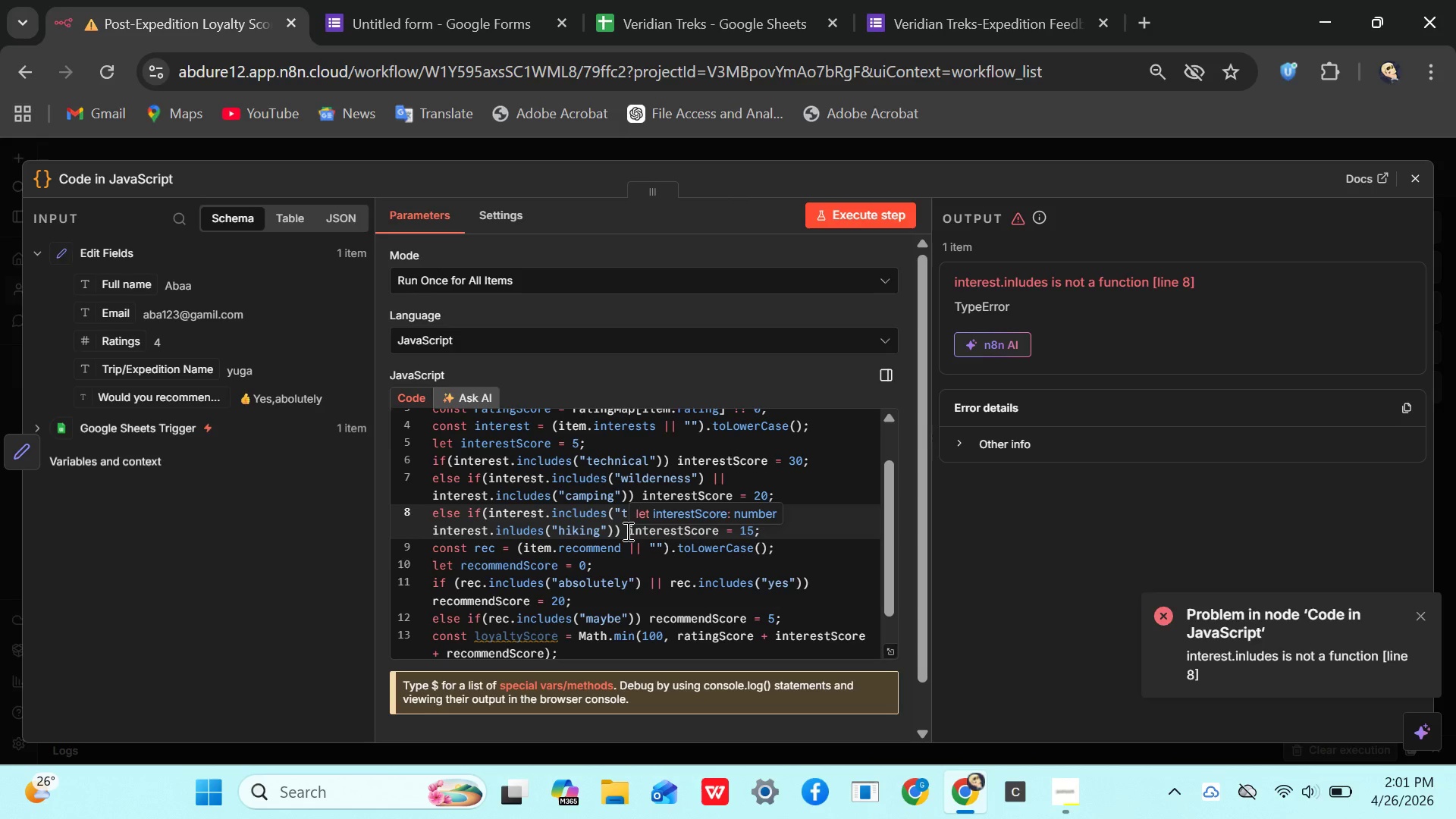 
key(Shift+Backslash)
 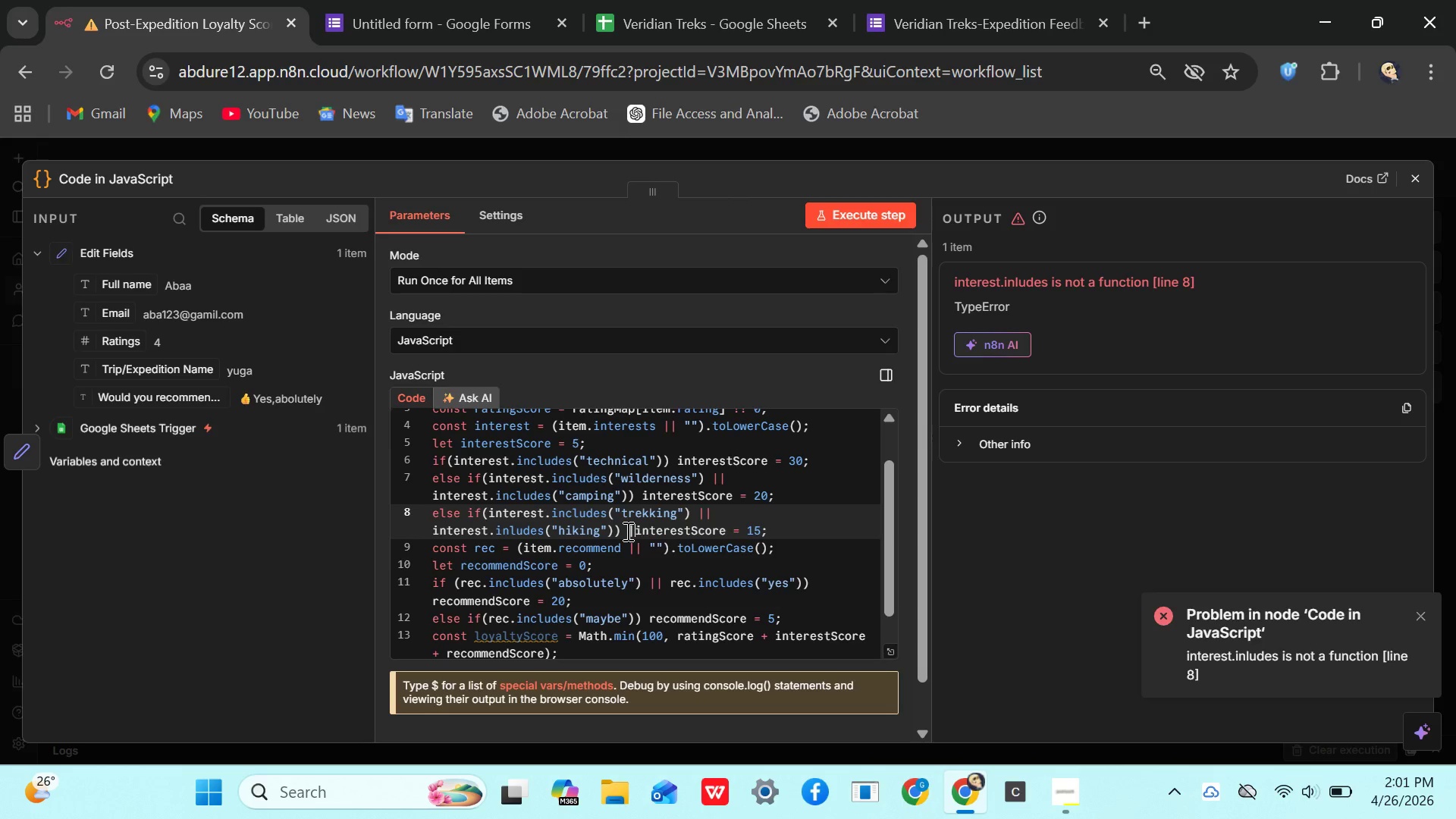 
key(Shift+Backslash)
 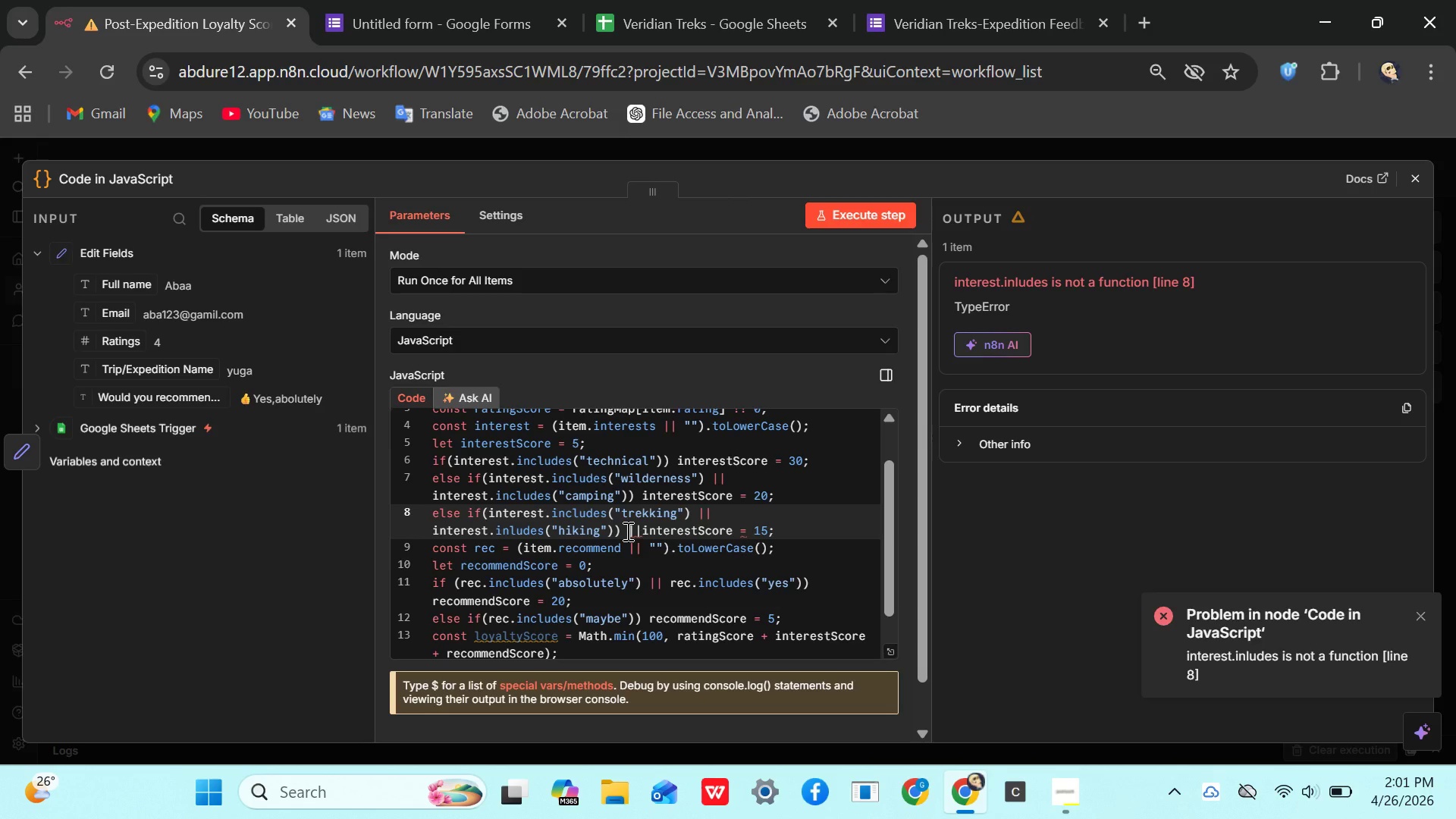 
key(Space)
 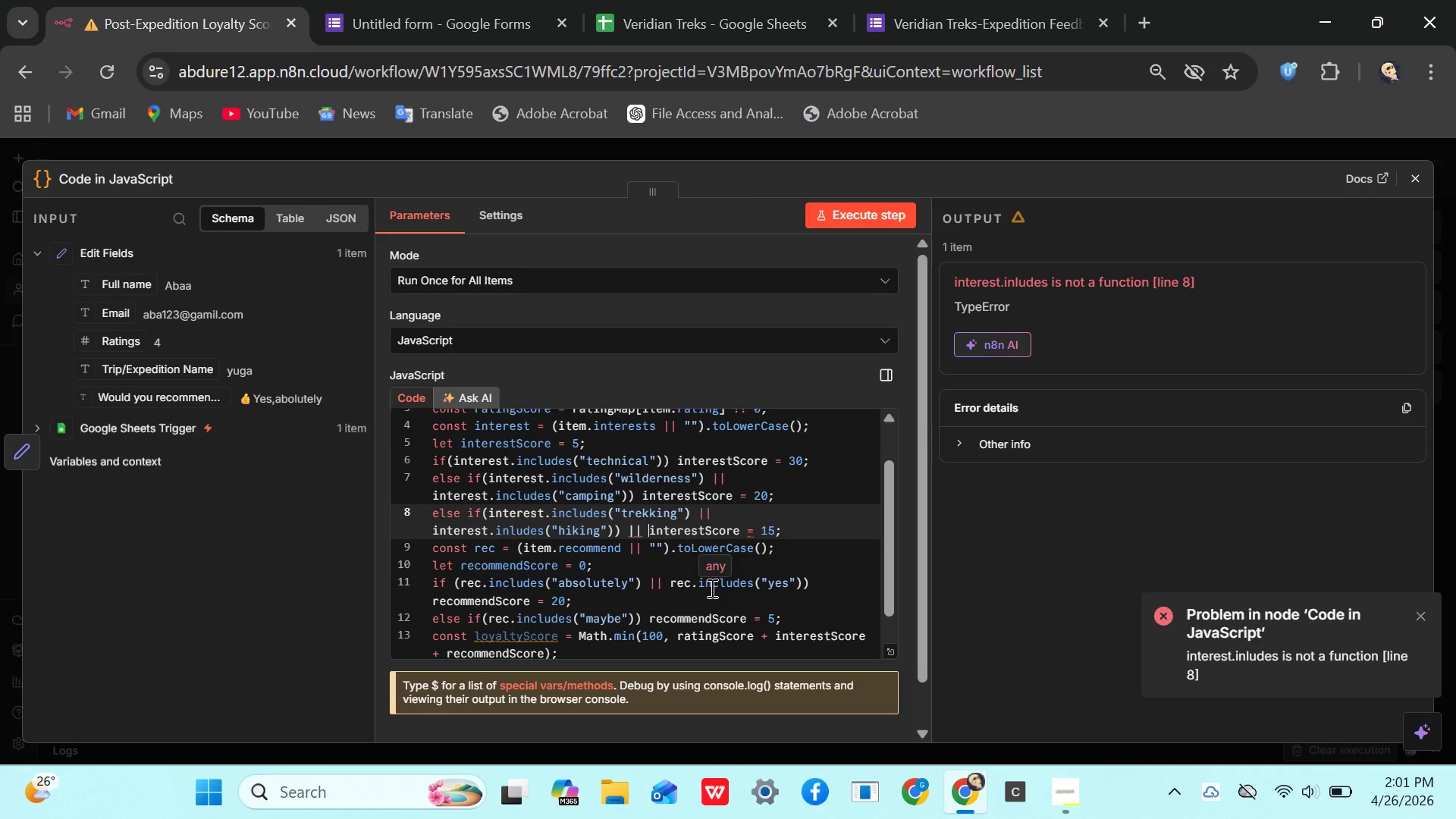 
wait(21.78)
 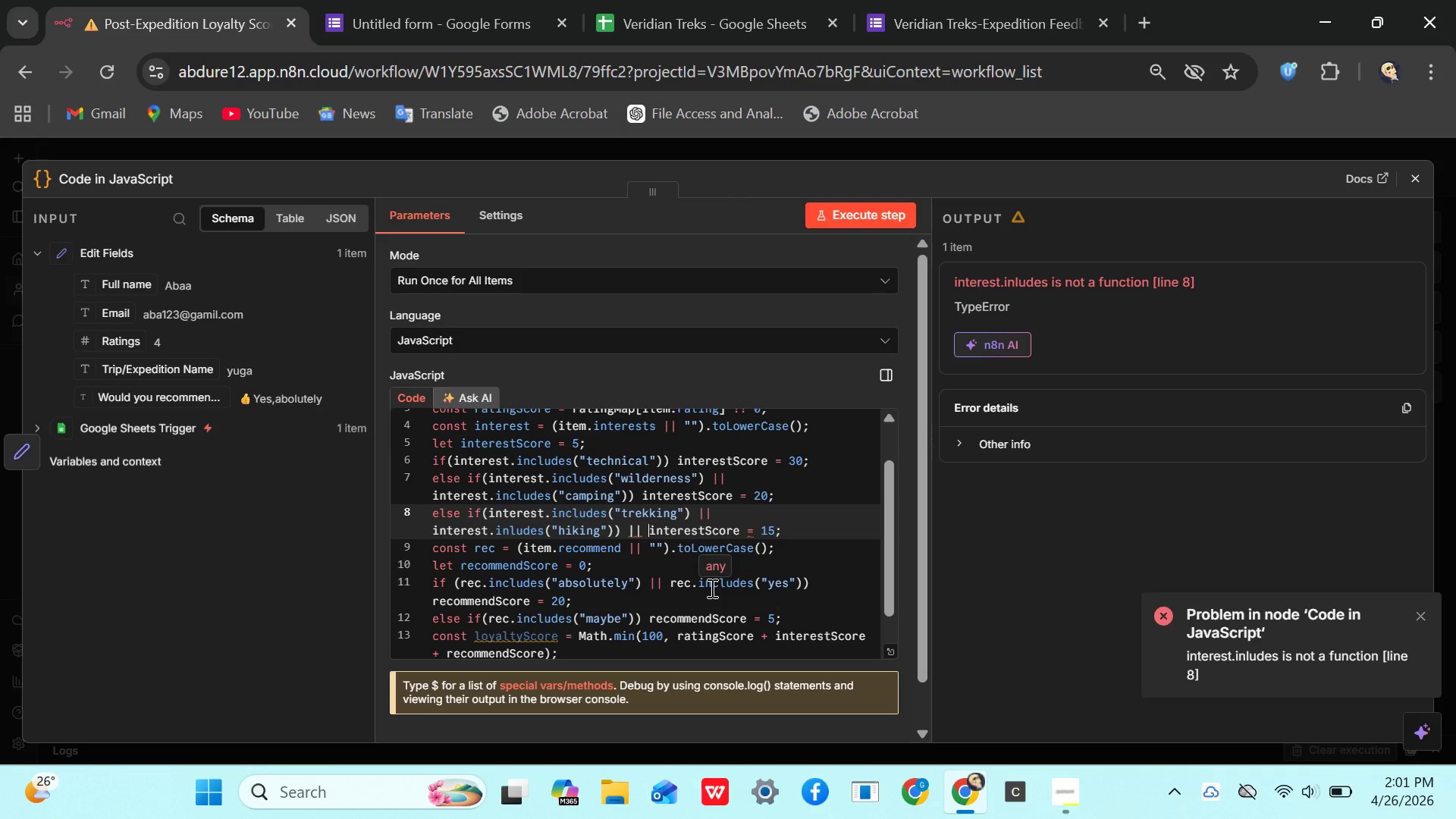 
type(in)
 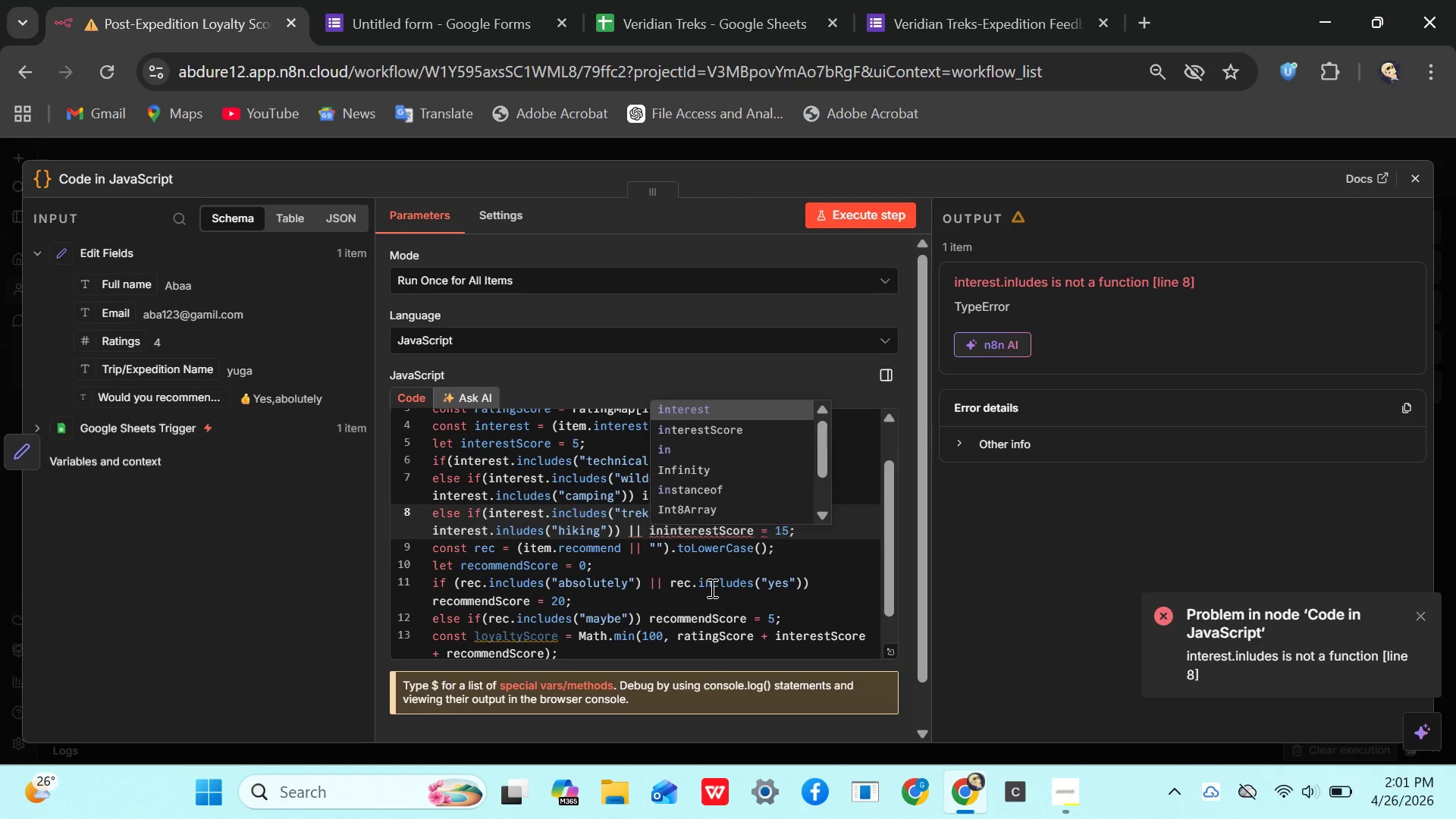 
key(Enter)
 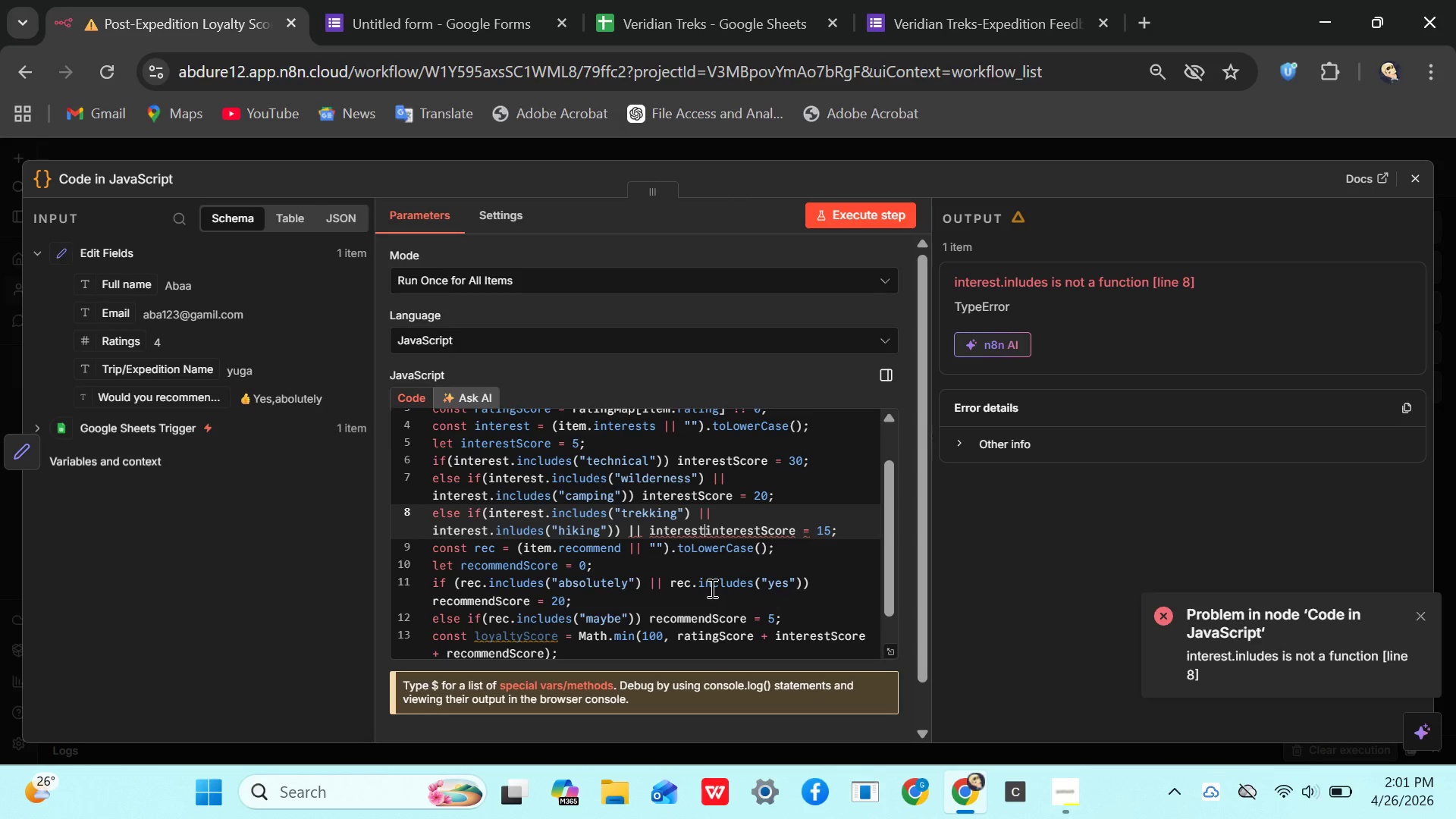 
type(.inludes )
 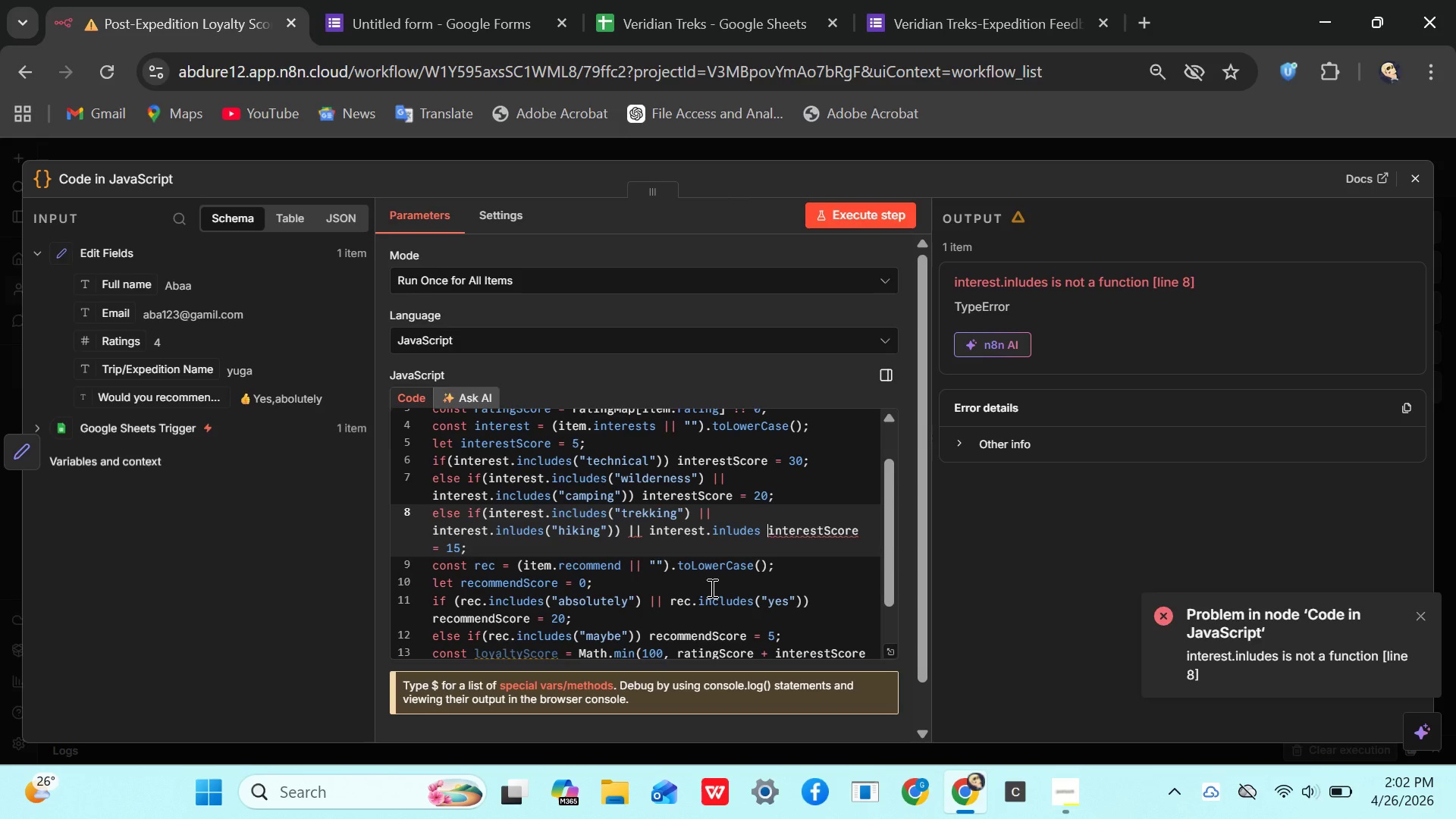 
wait(13.74)
 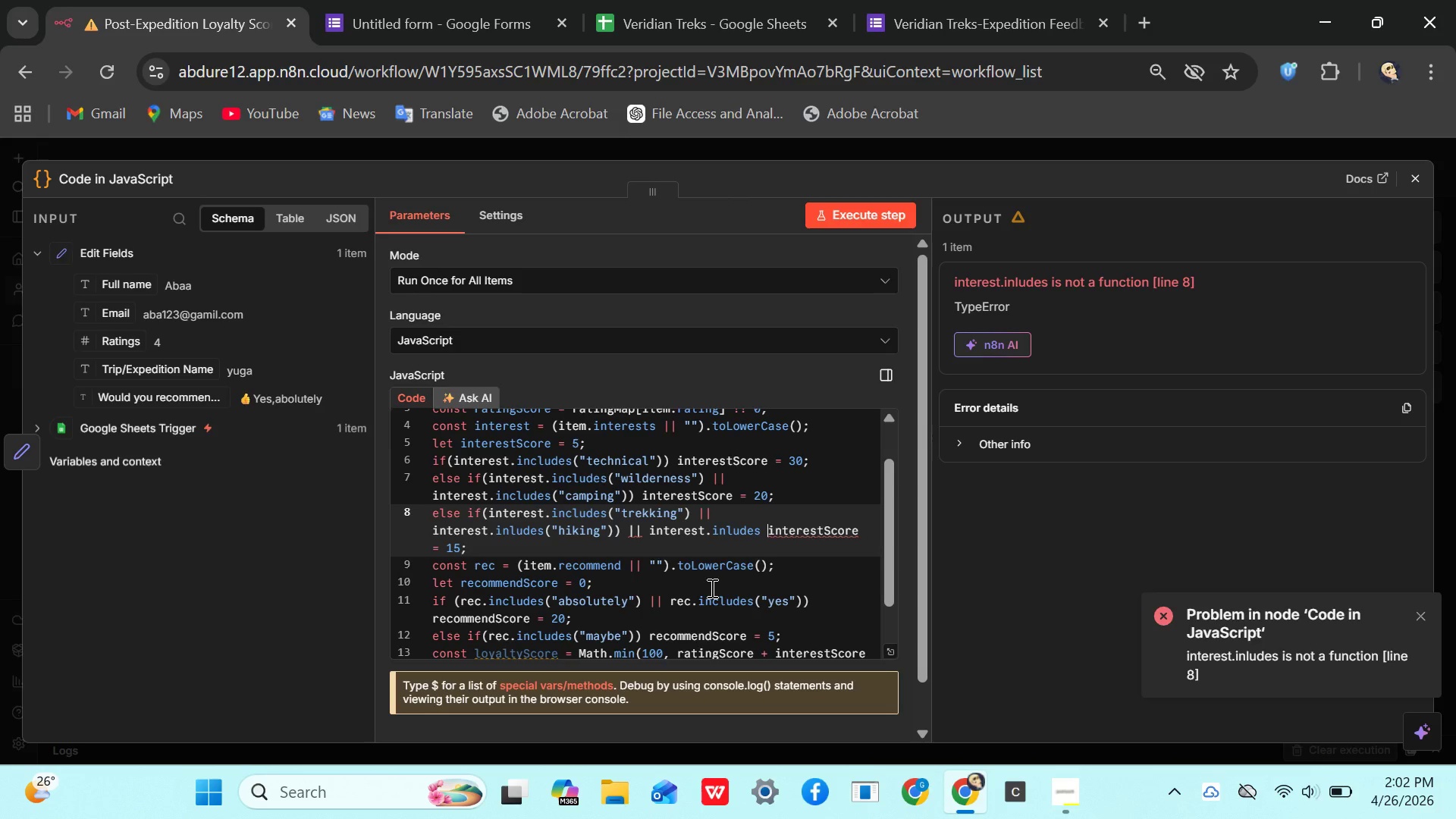 
key(Backspace)
 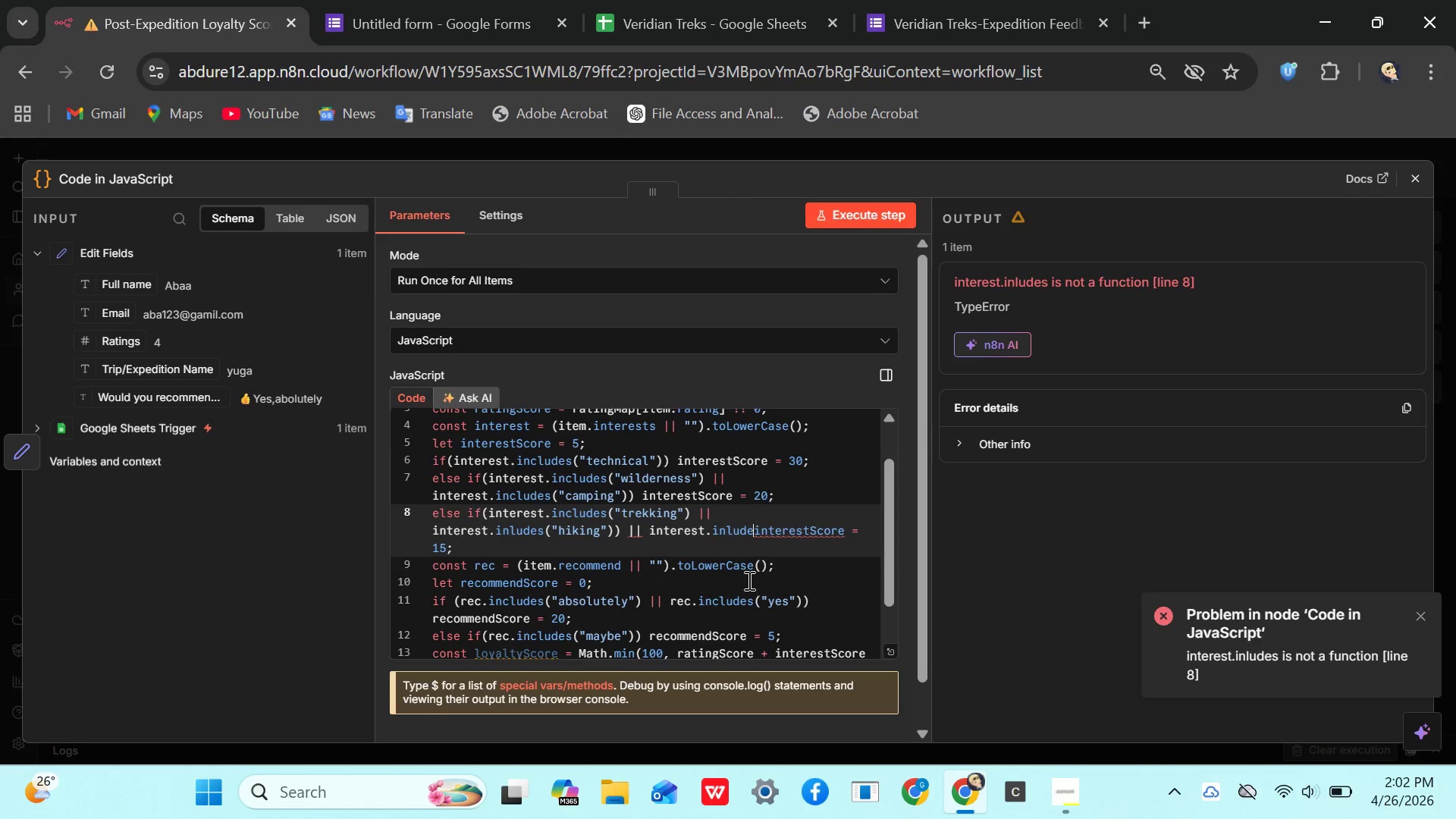 
key(Backspace)
 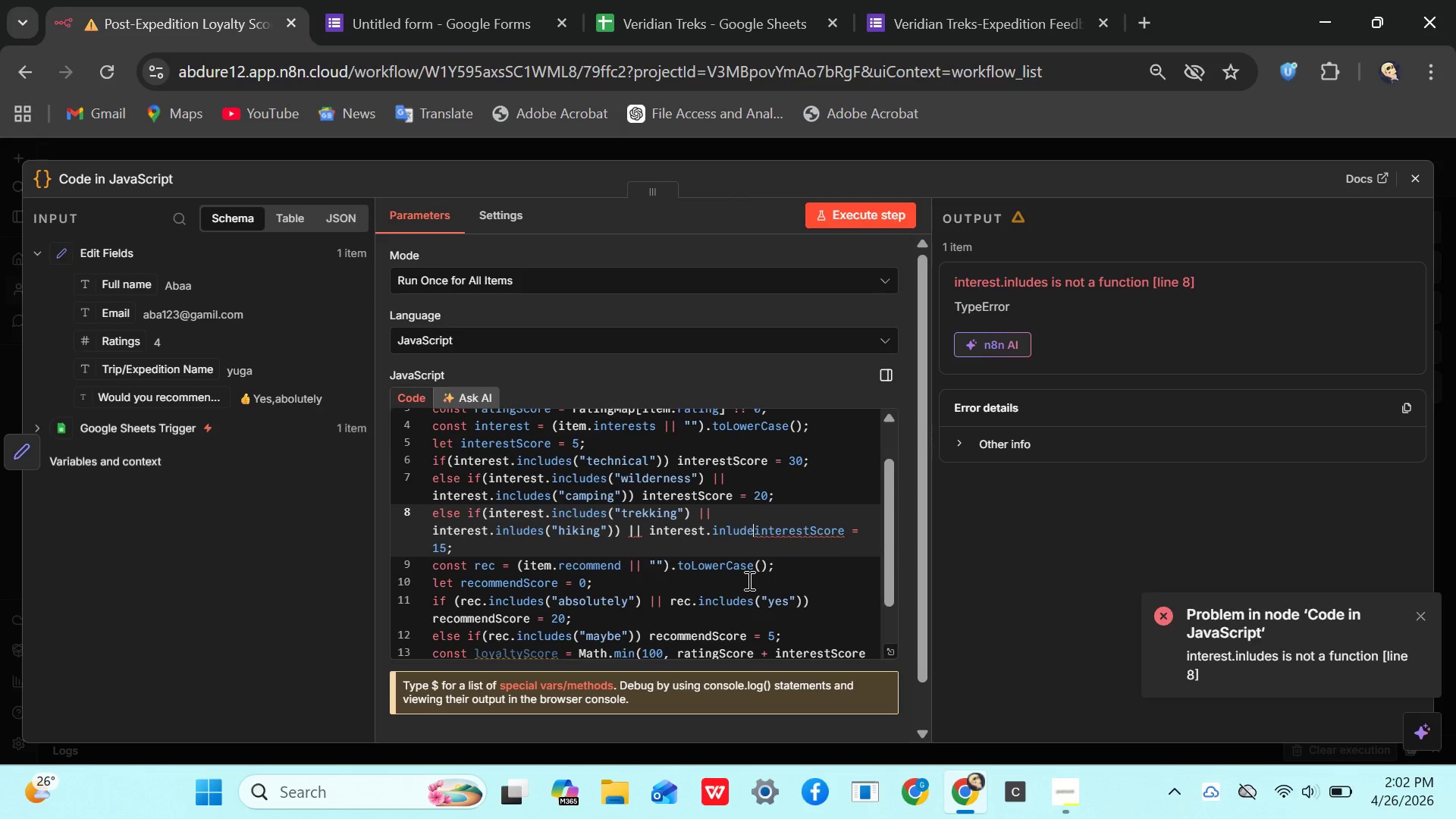 
key(Backspace)
 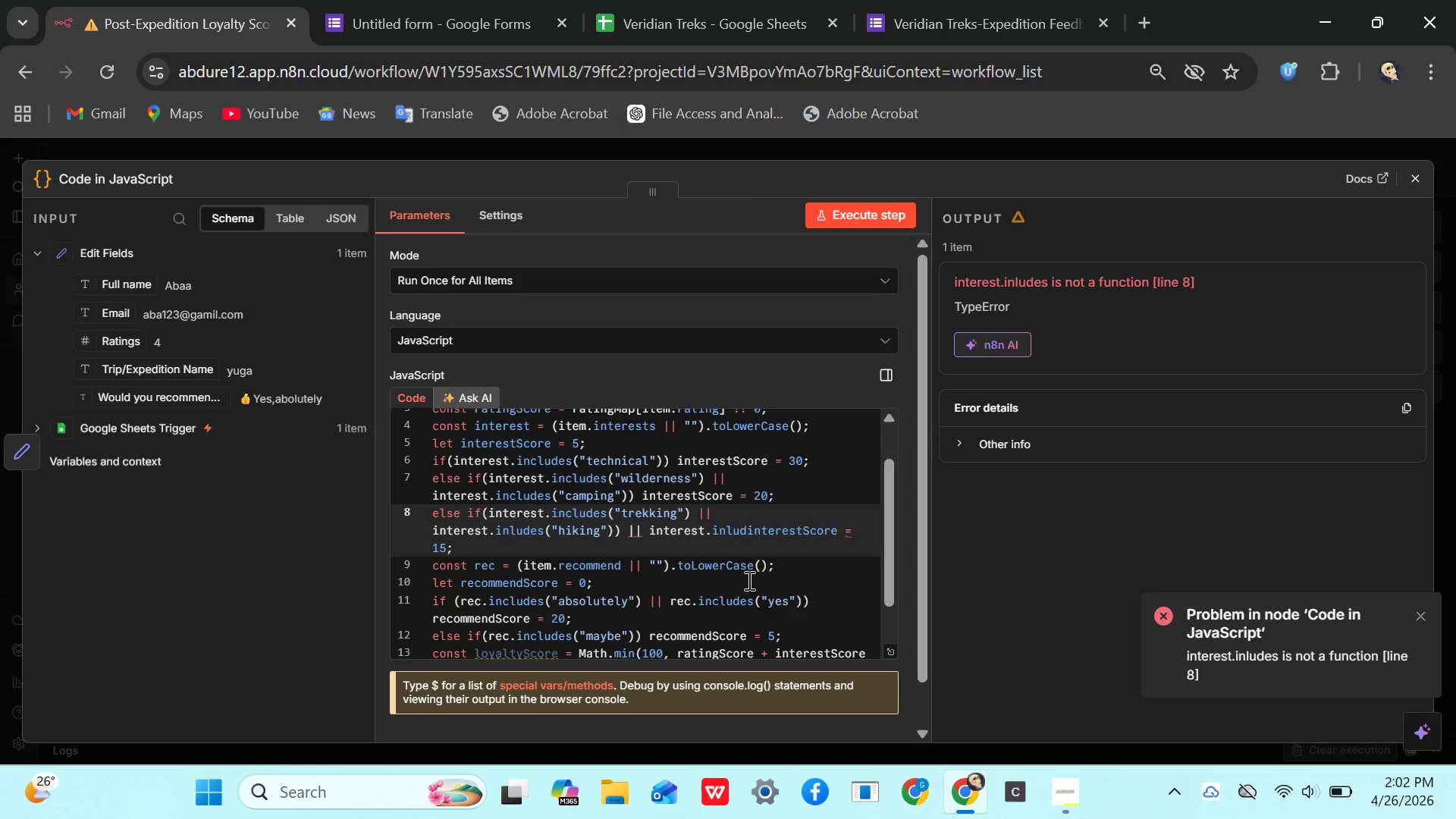 
key(Backspace)
 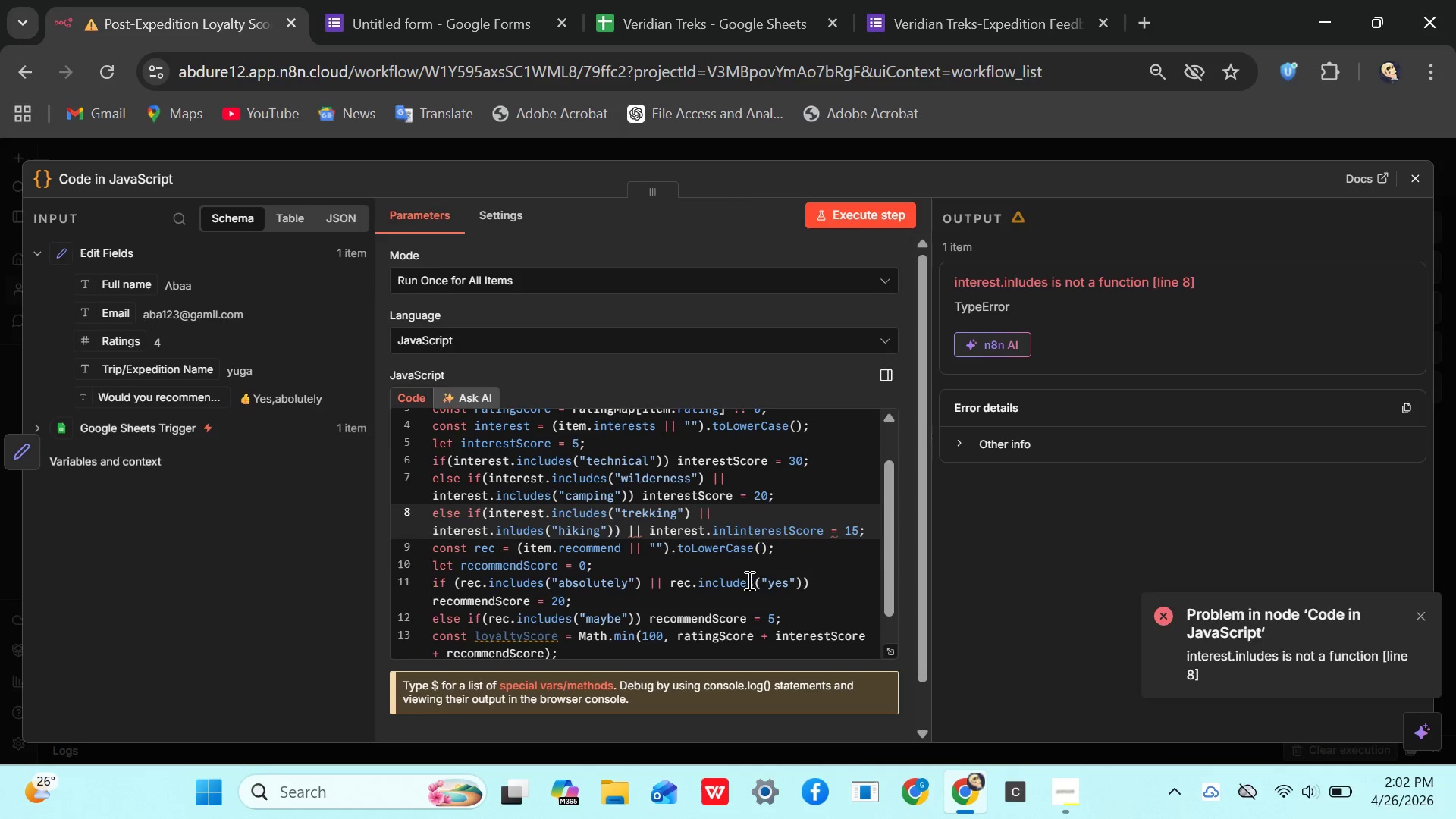 
key(Backspace)
 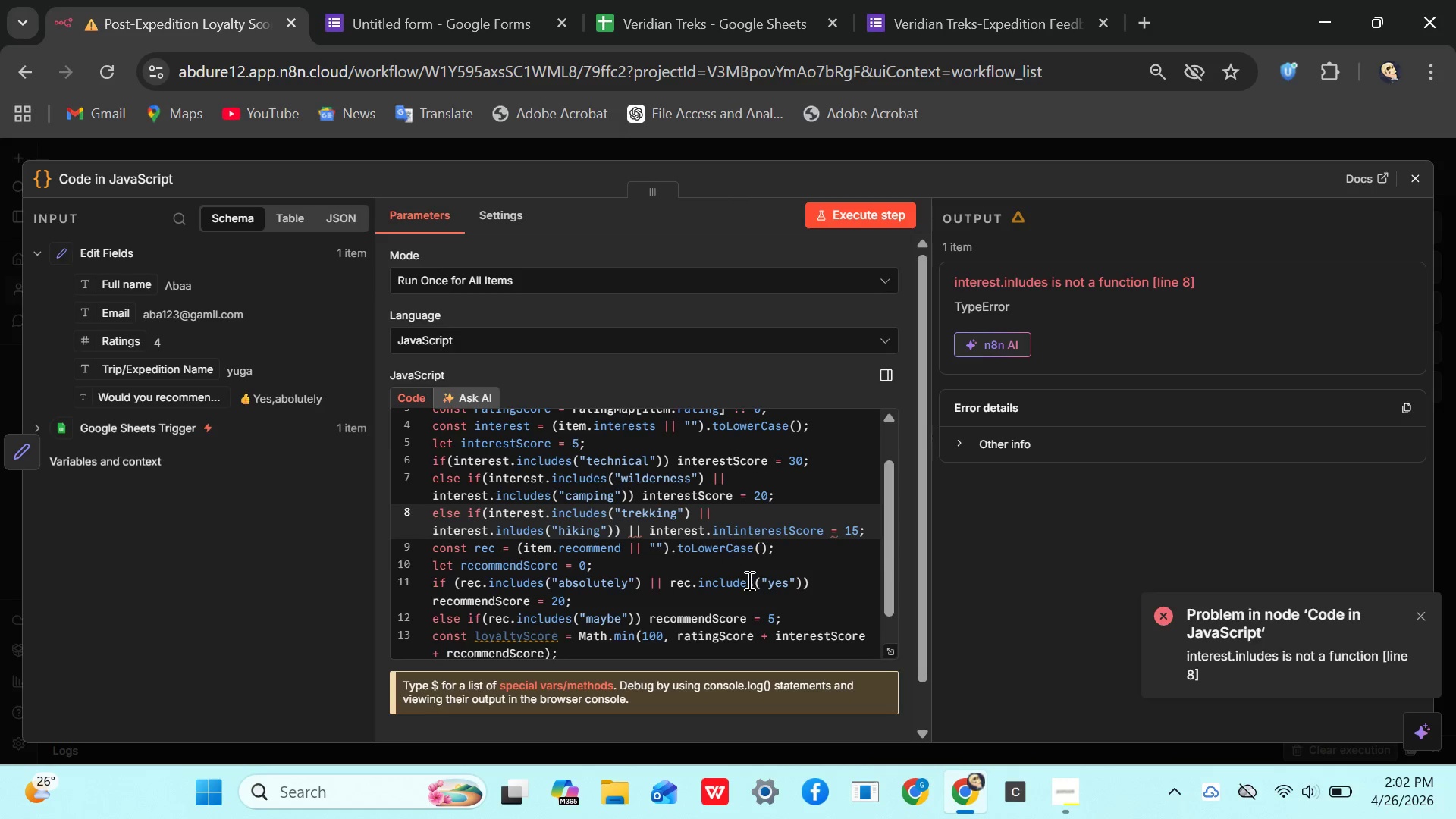 
key(Backspace)
 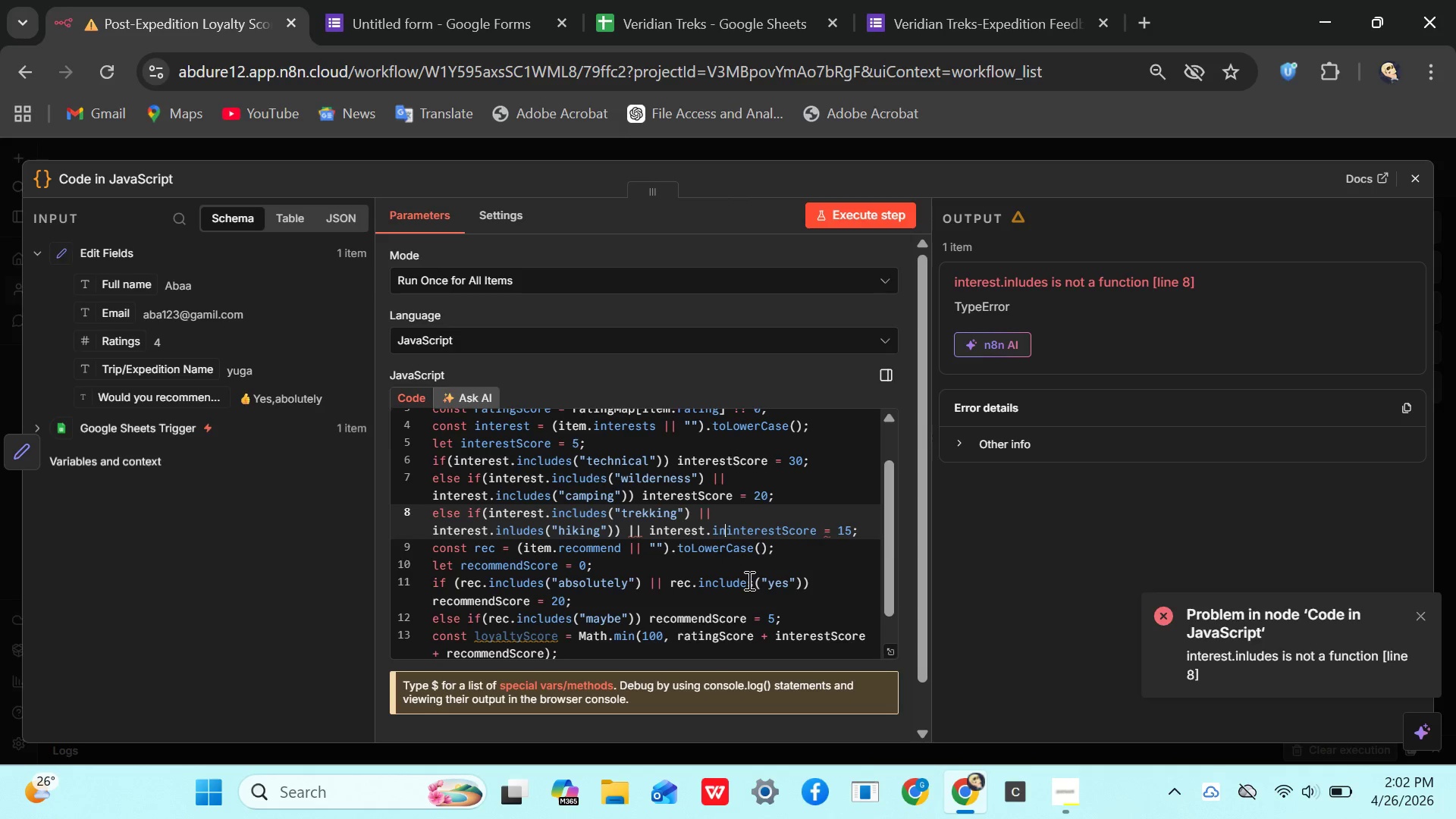 
key(Backspace)
 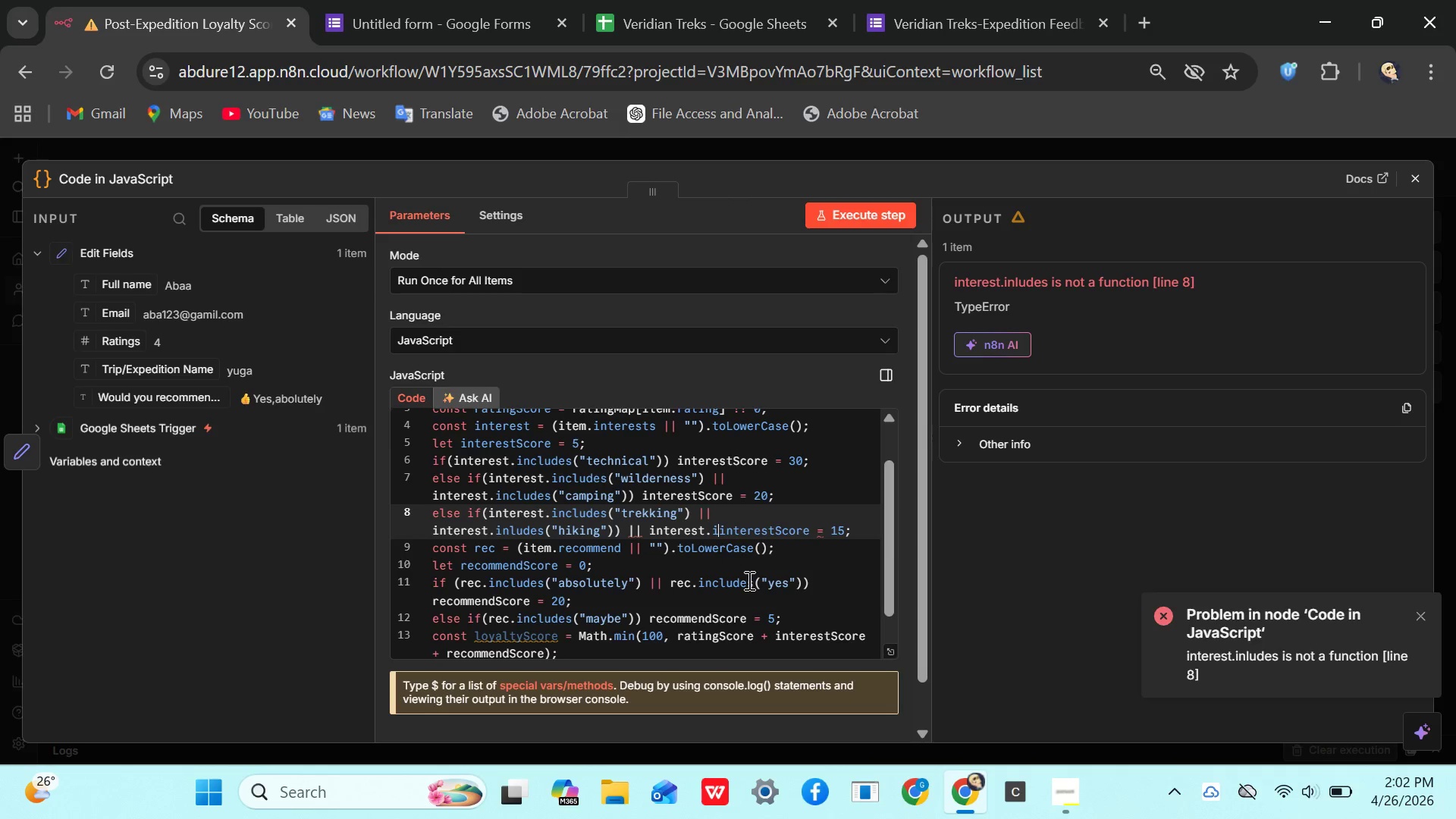 
key(Backspace)
 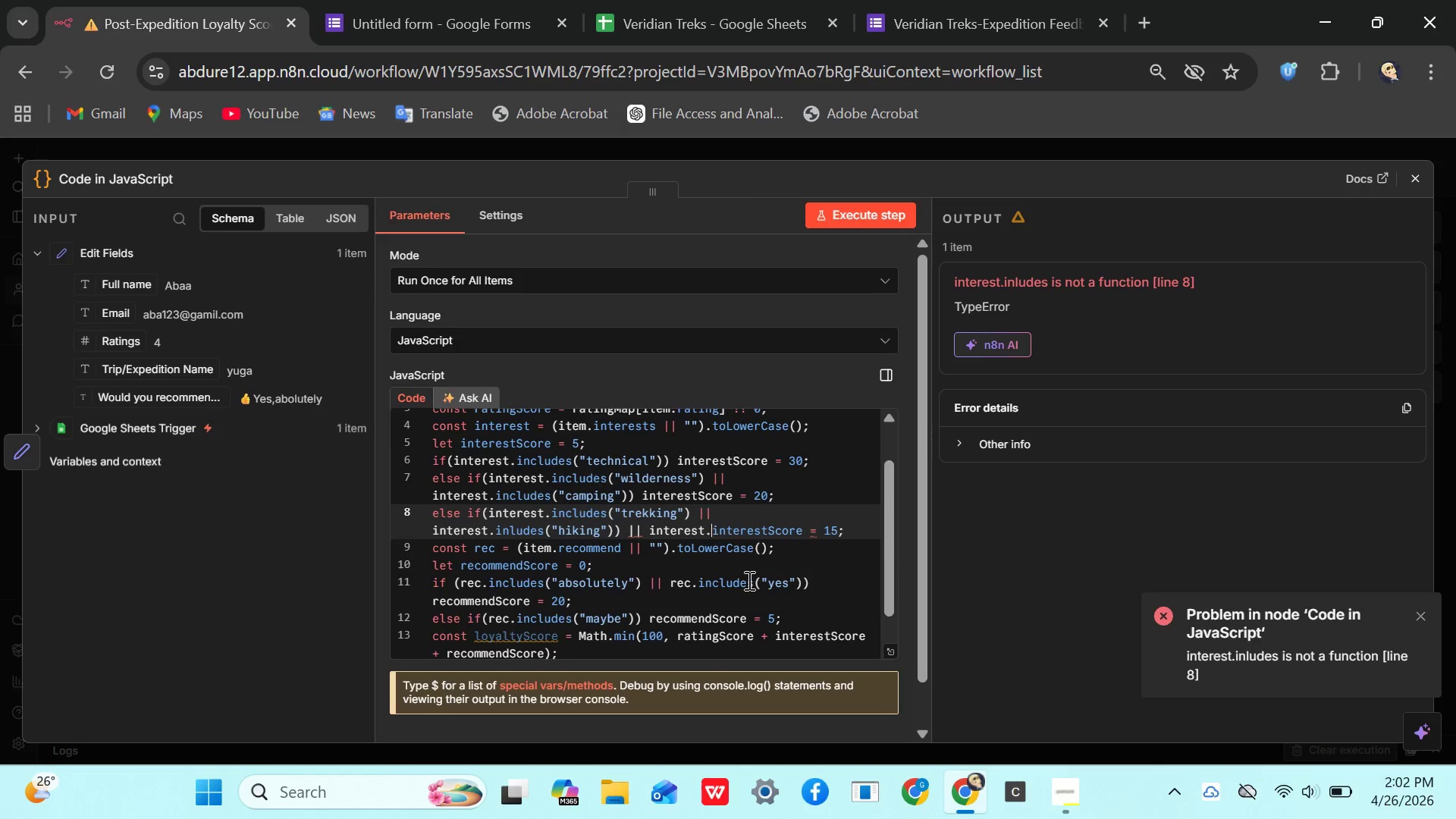 
key(Backspace)
 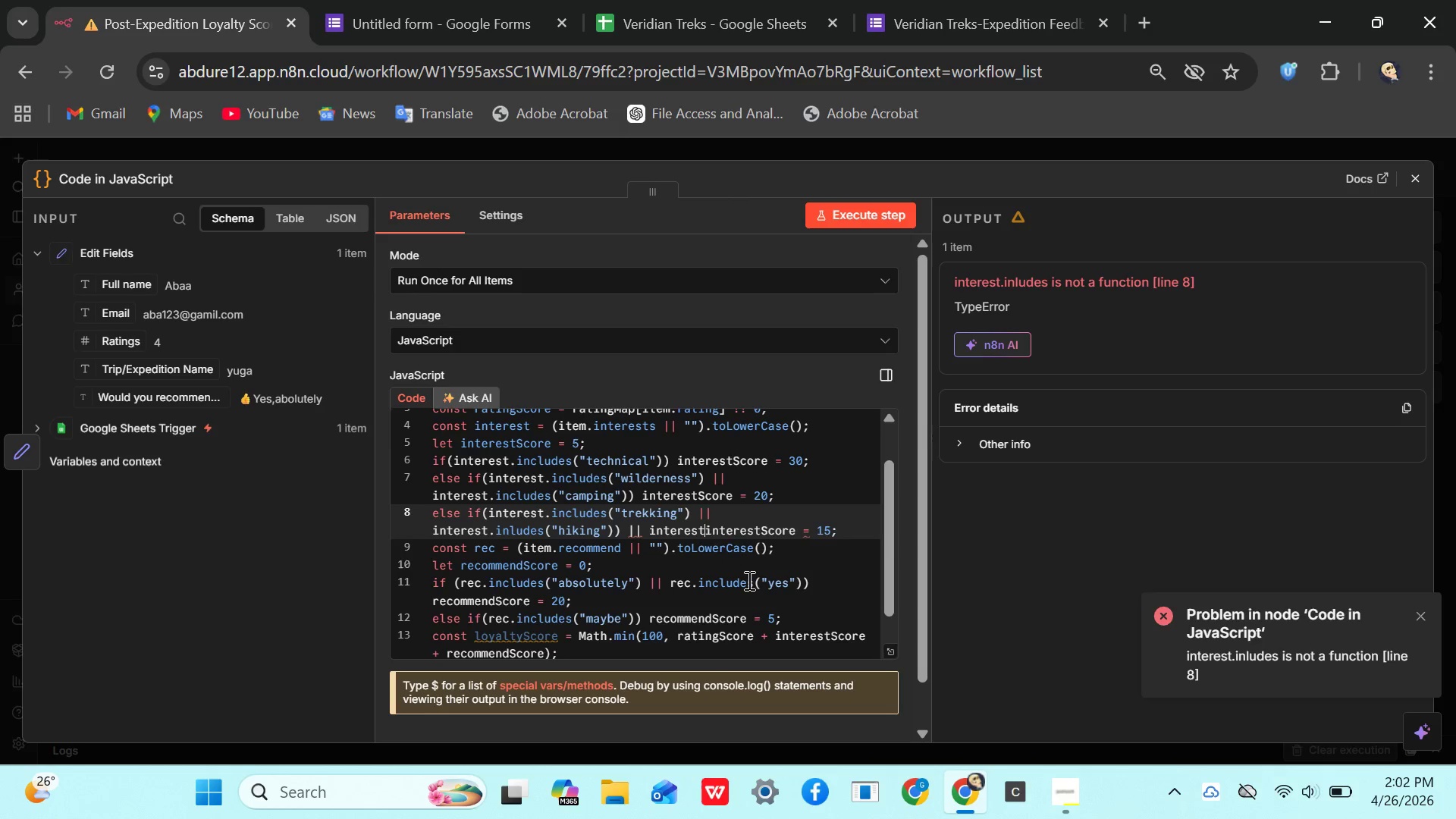 
key(Backspace)
 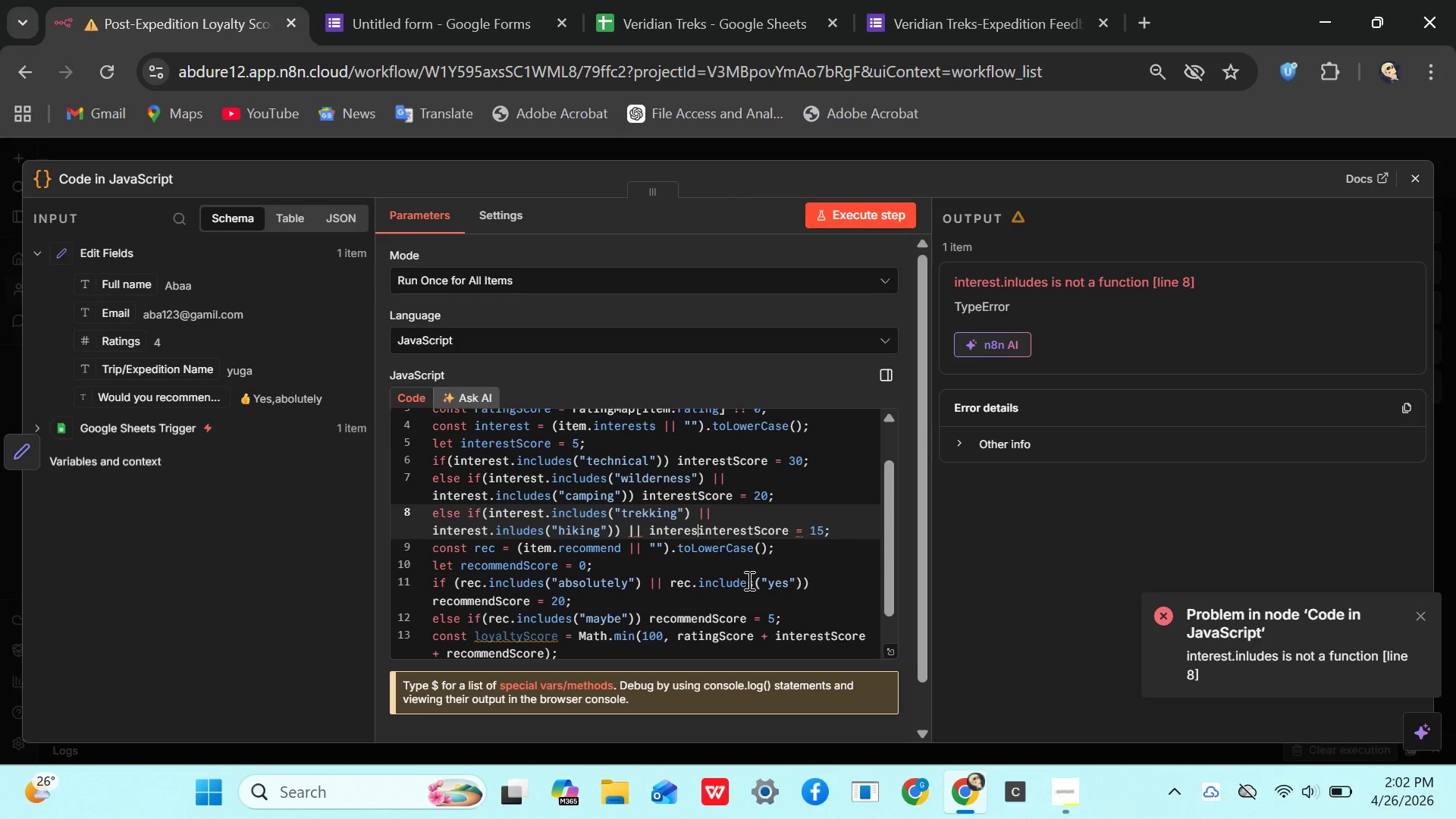 
key(Backspace)
 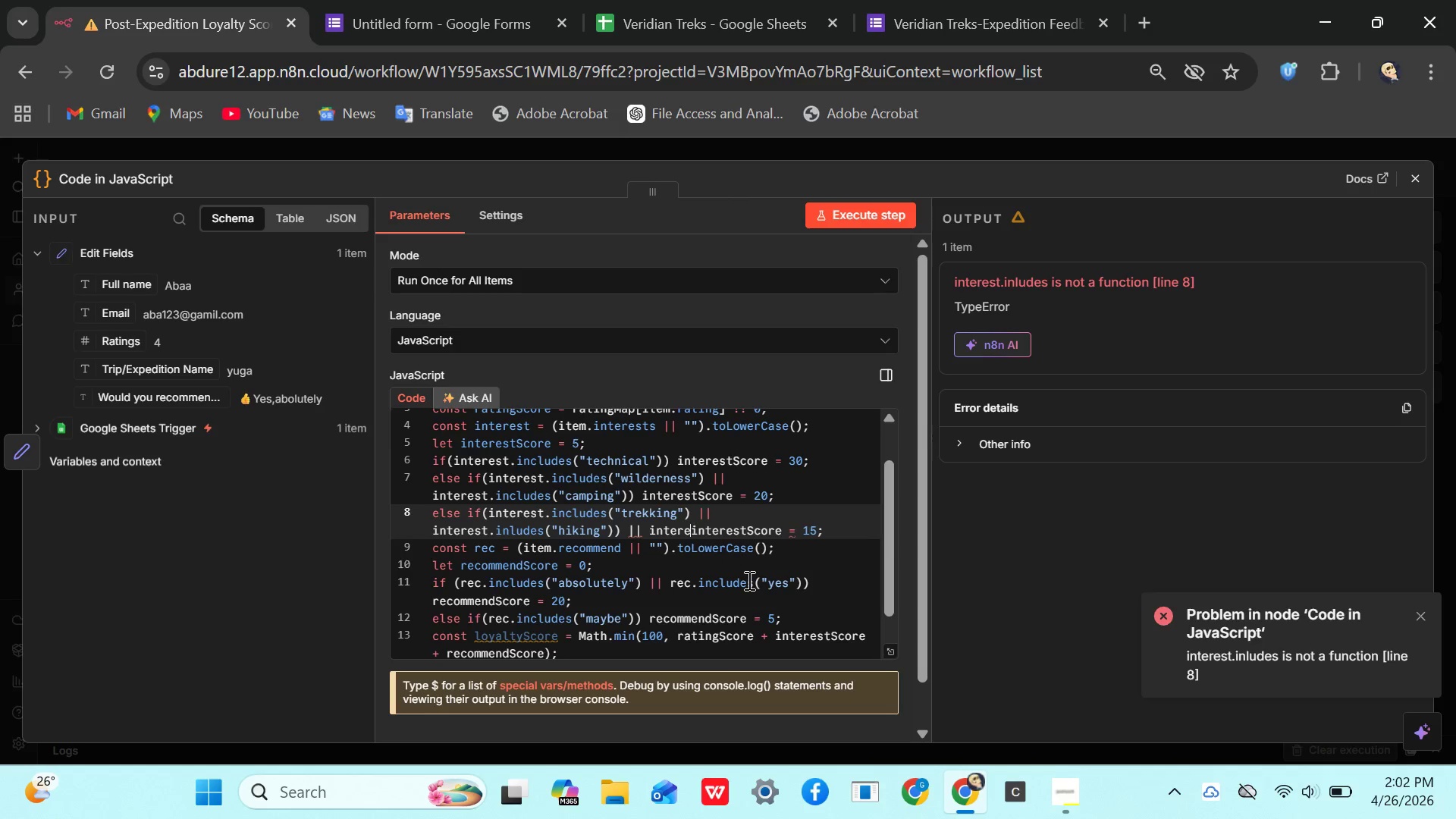 
key(Backspace)
 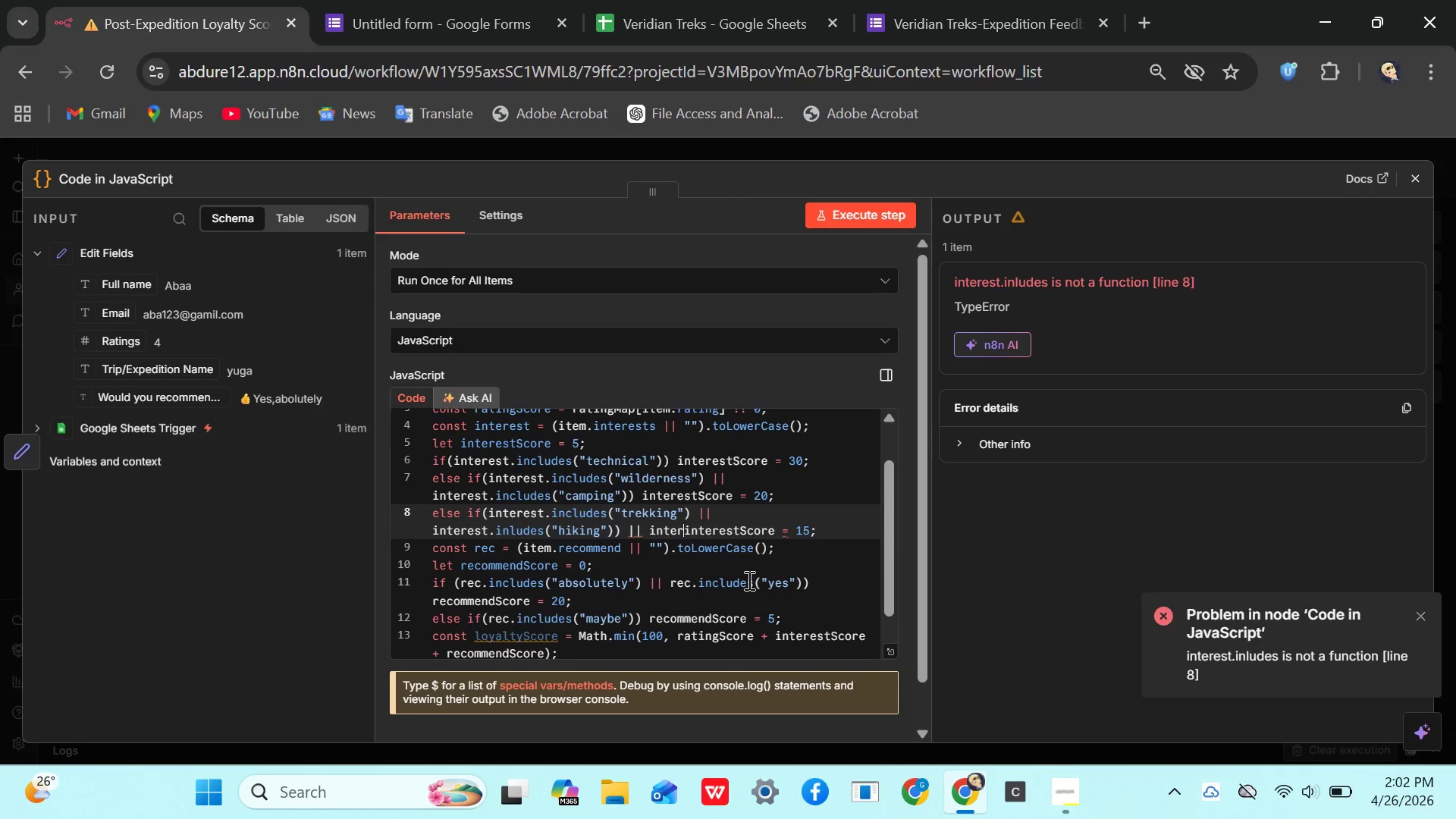 
key(Backspace)
 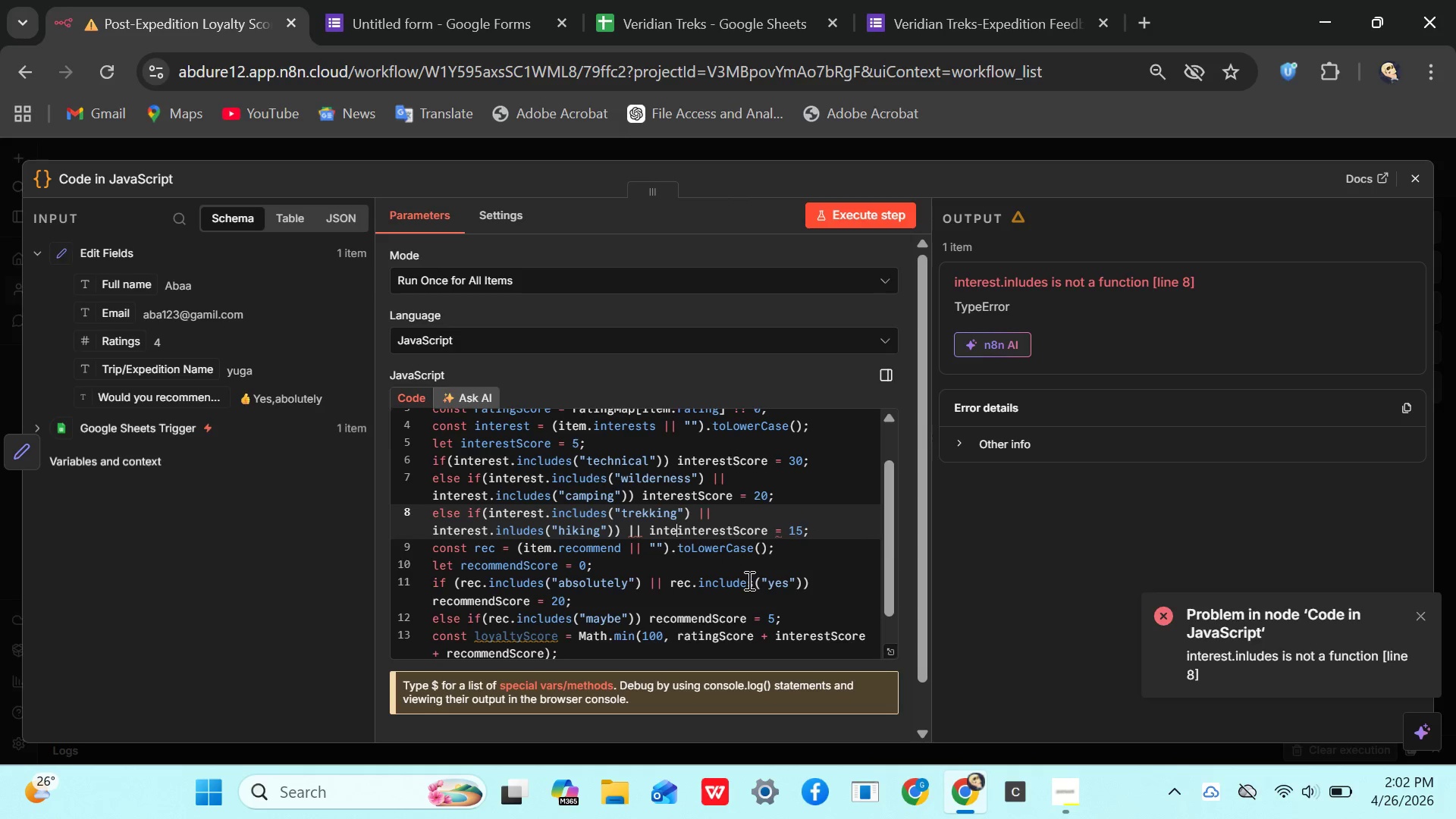 
key(Backspace)
 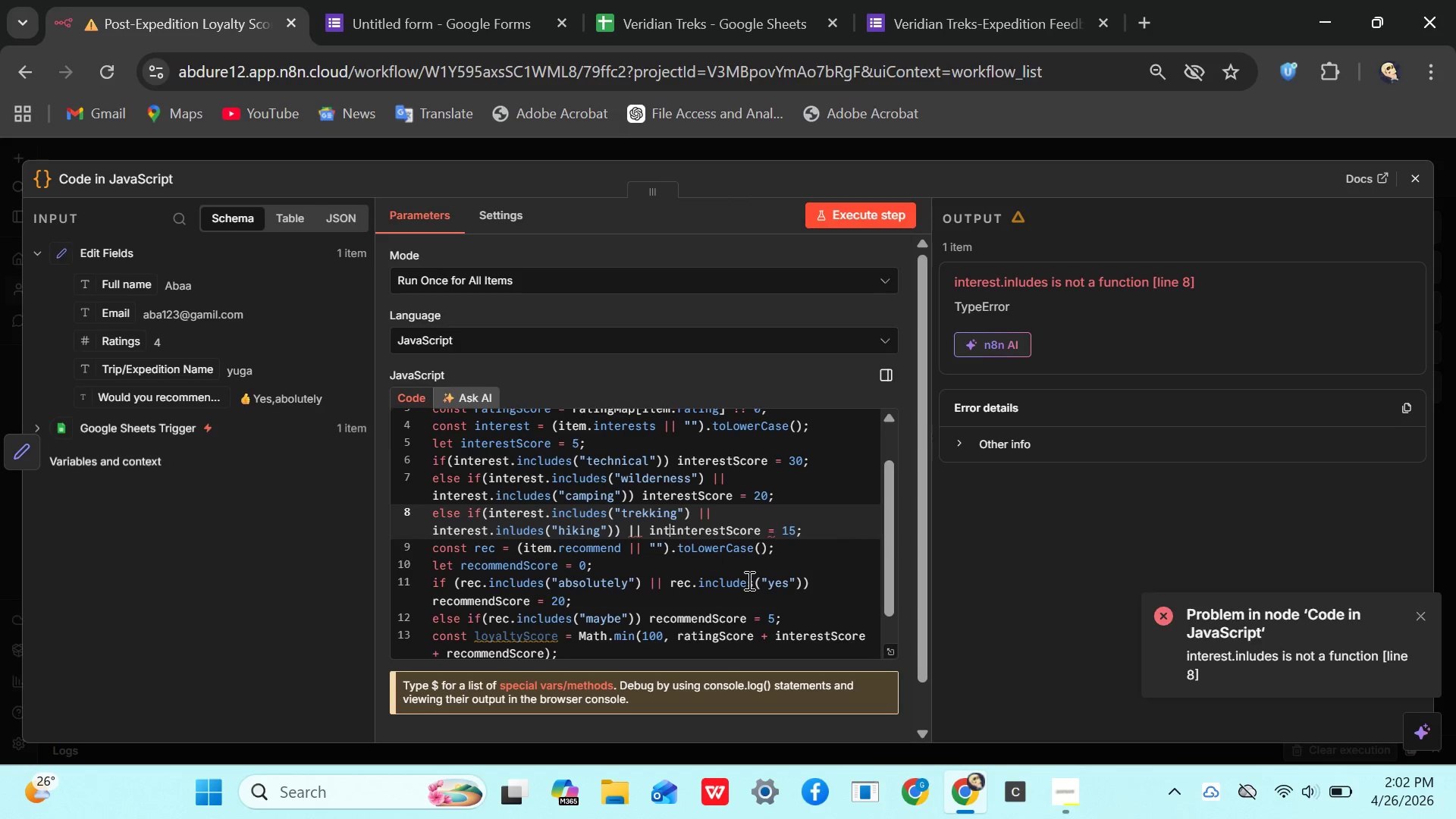 
key(Backspace)
 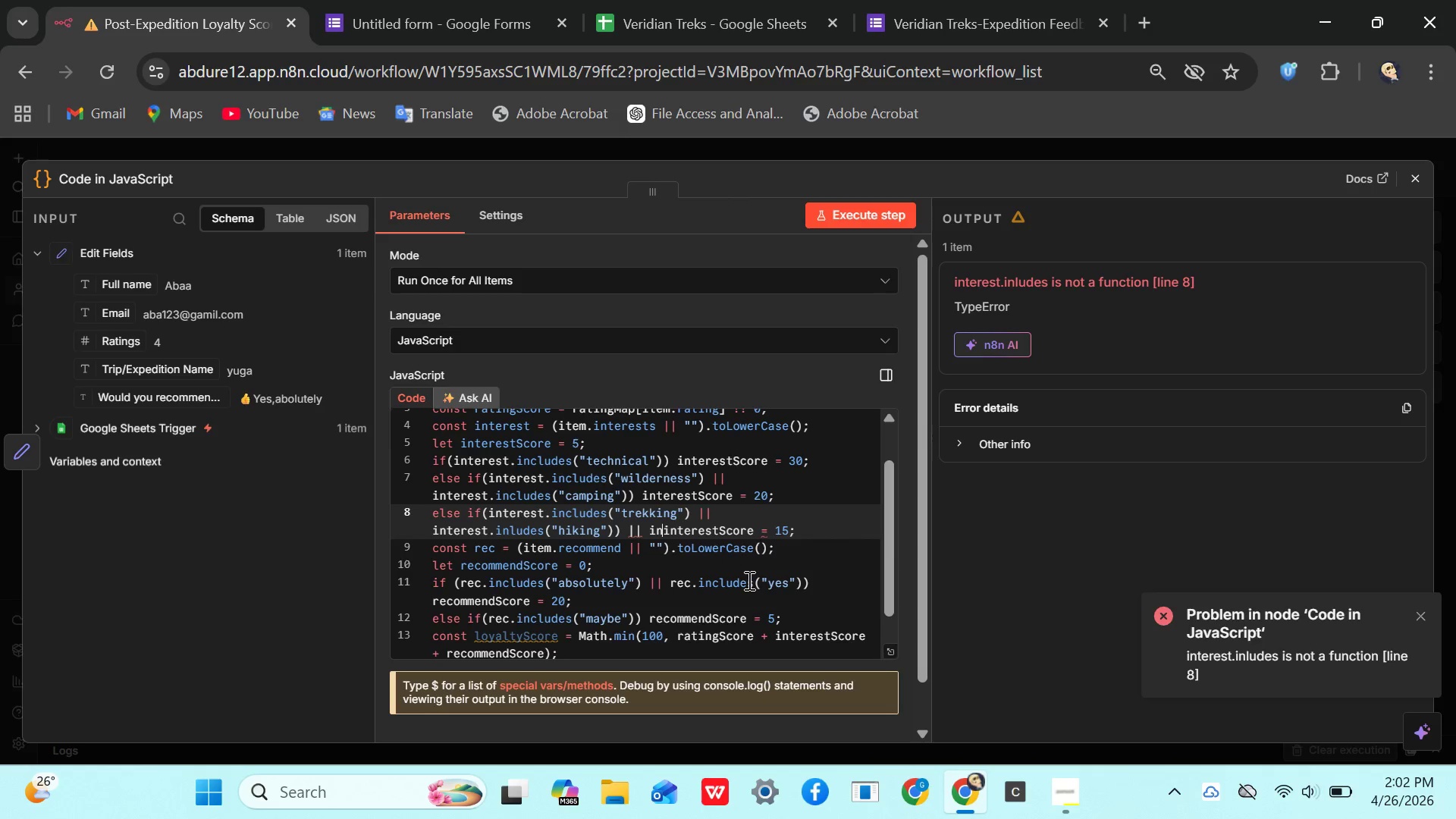 
key(Backspace)
 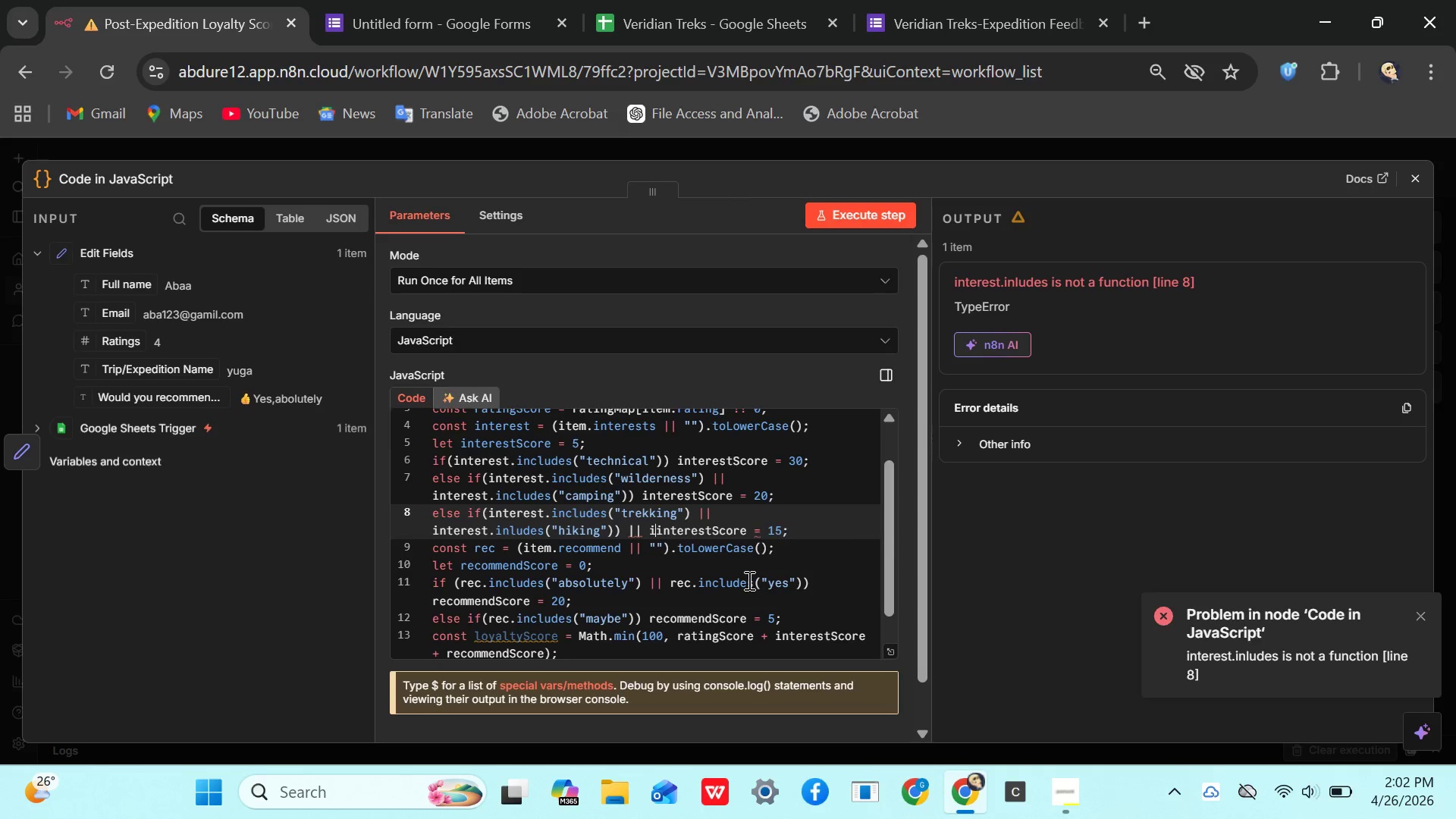 
key(Backspace)
 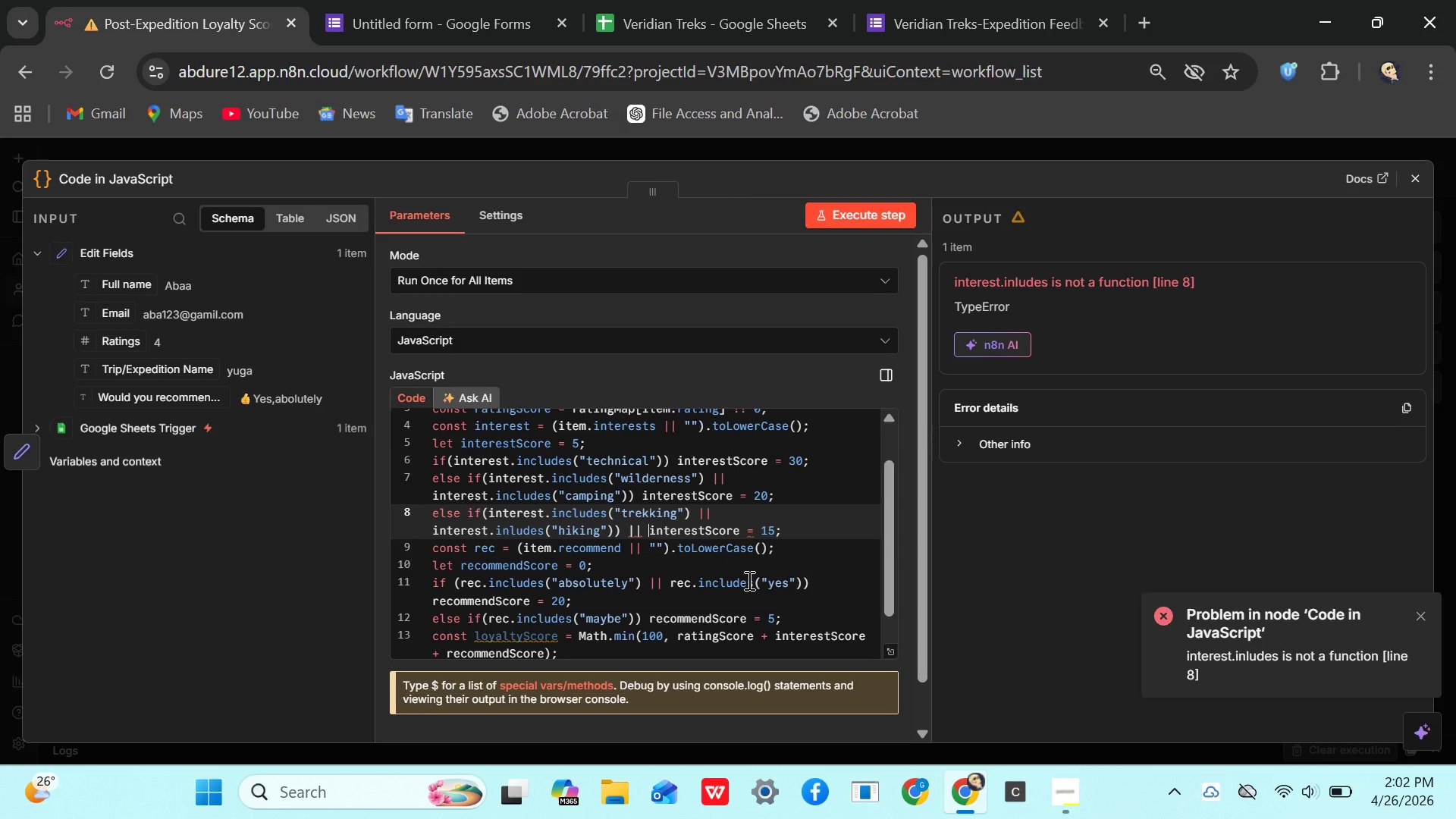 
key(Backspace)
 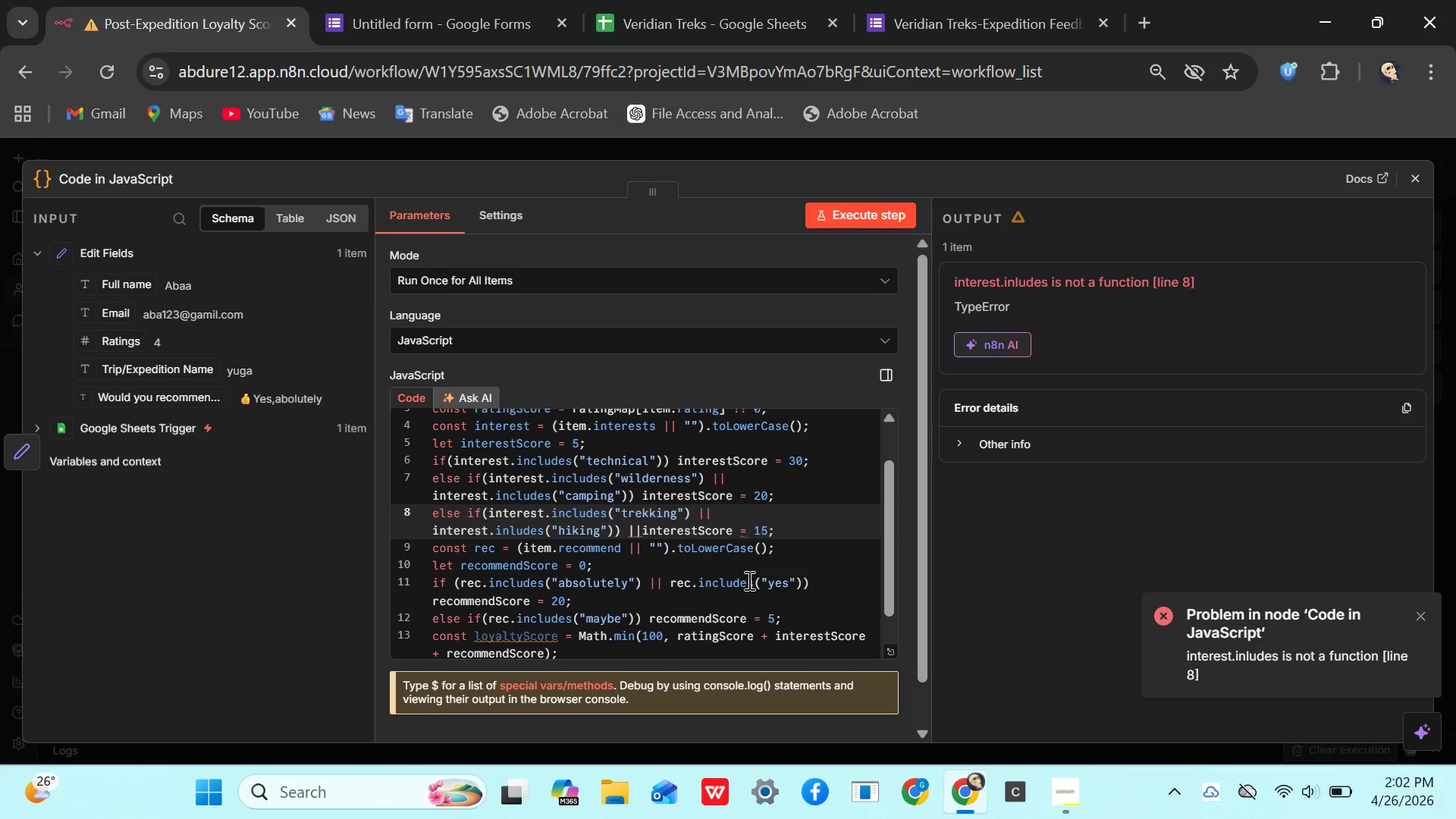 
wait(9.52)
 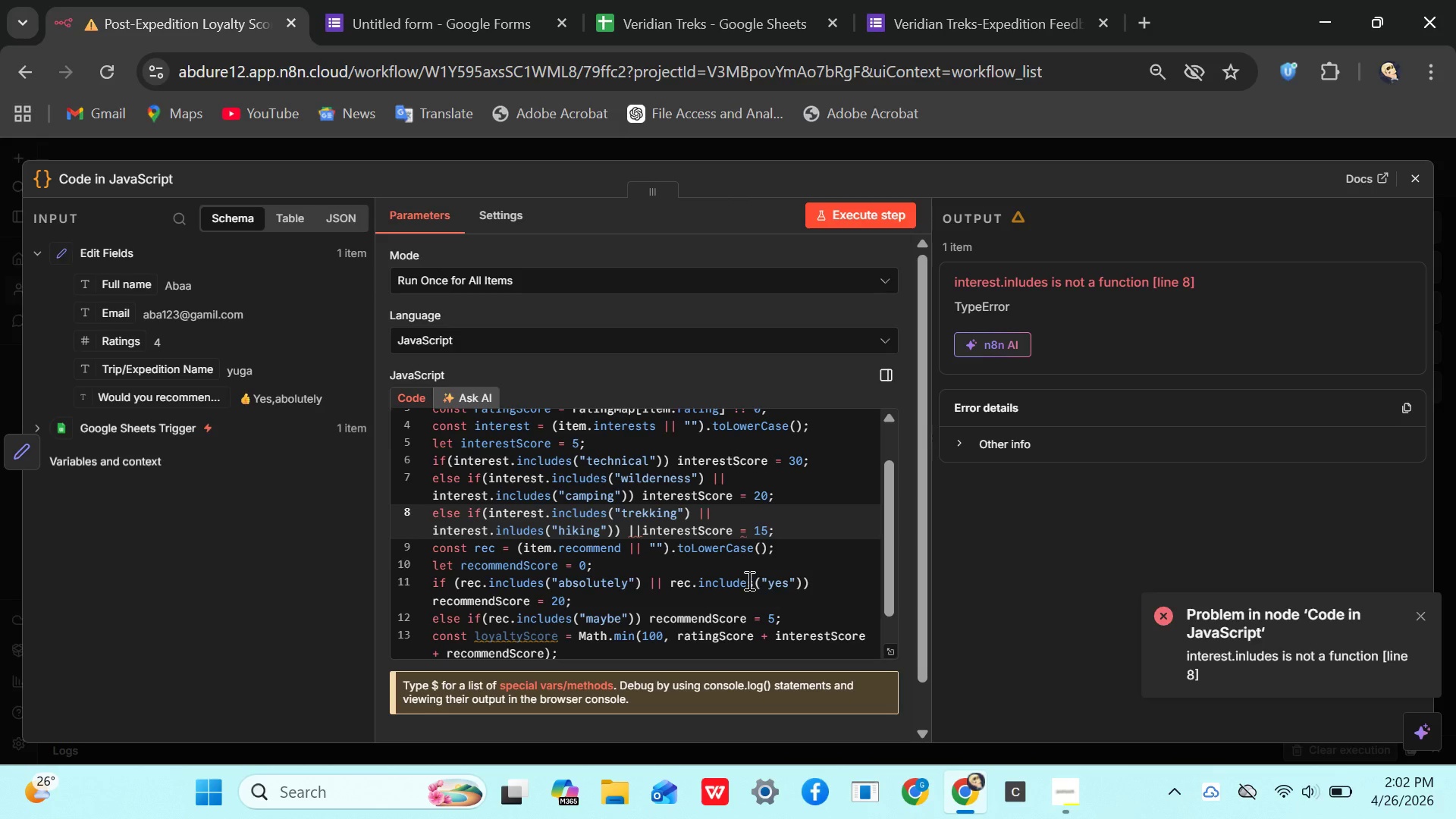 
key(Backspace)
 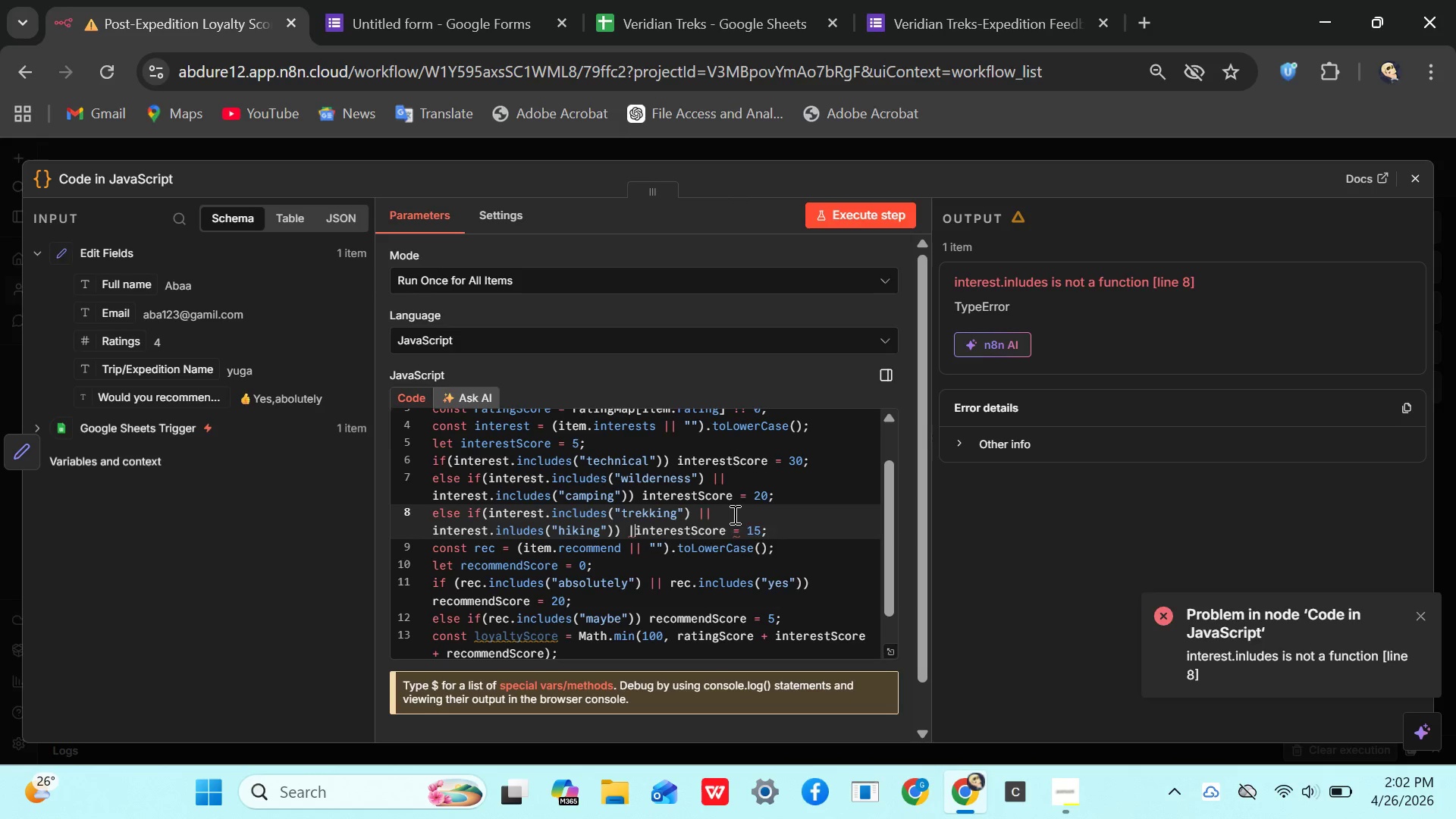 
key(Backspace)
 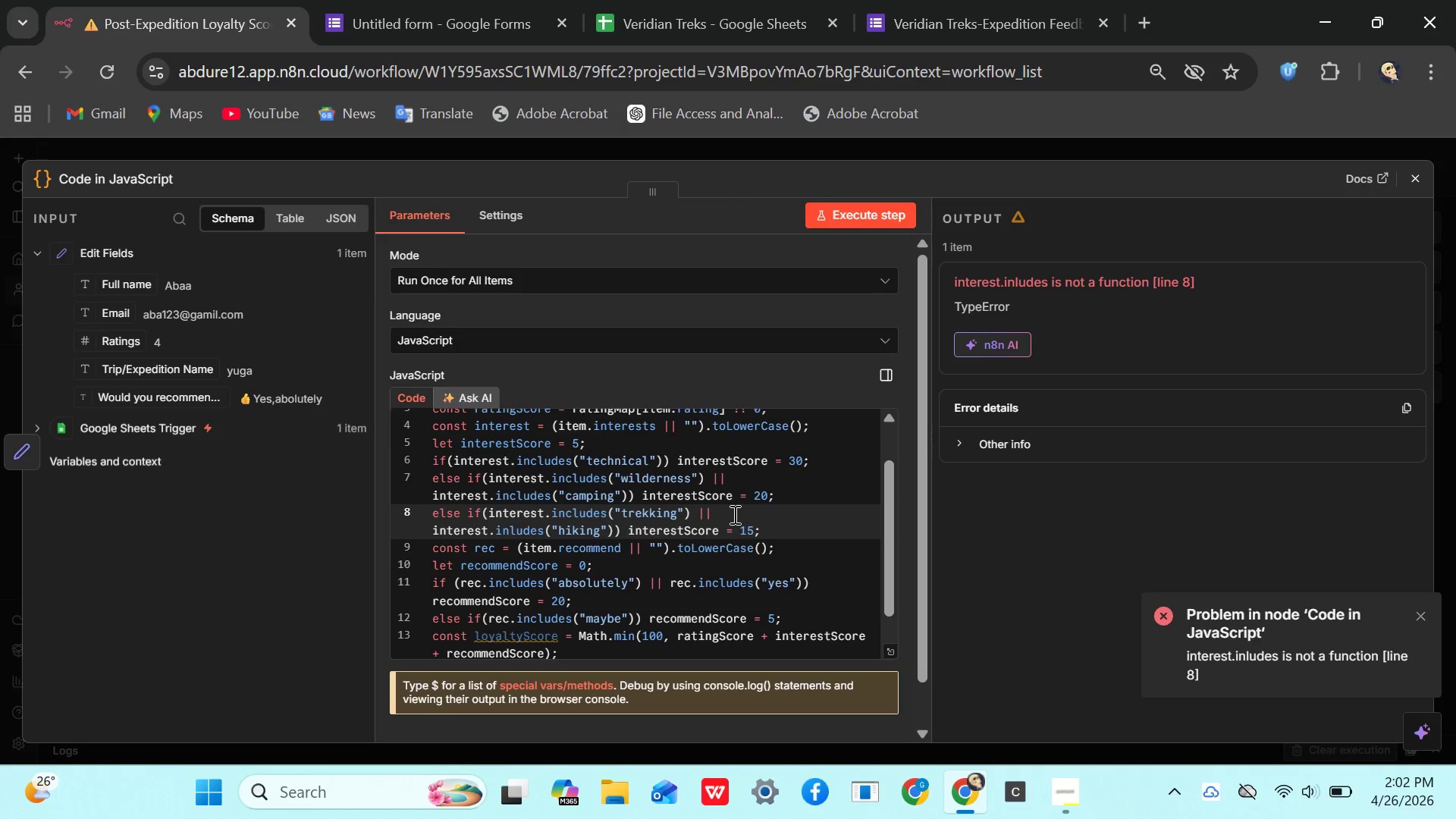 
key(Backspace)
 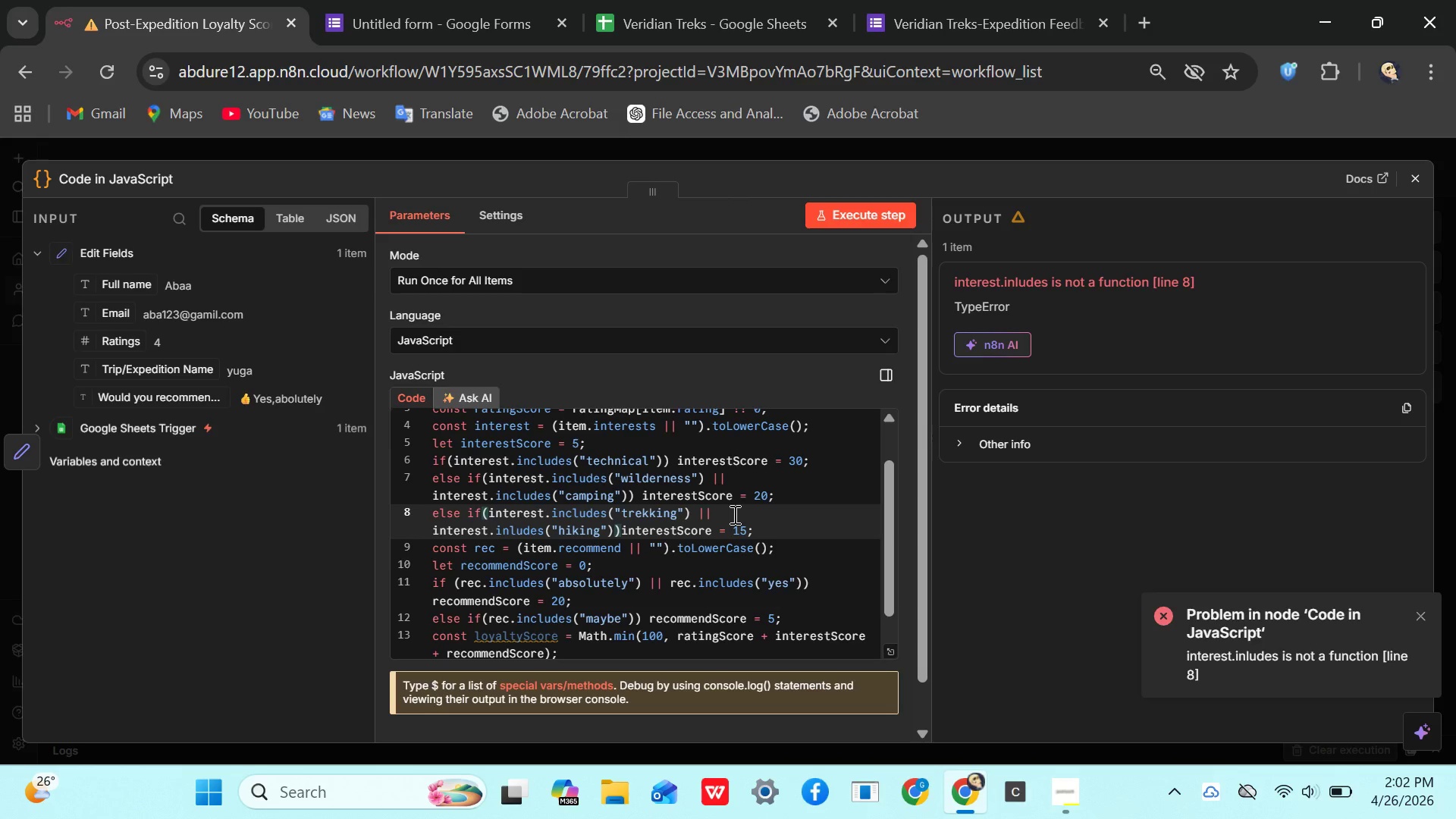 
key(Space)
 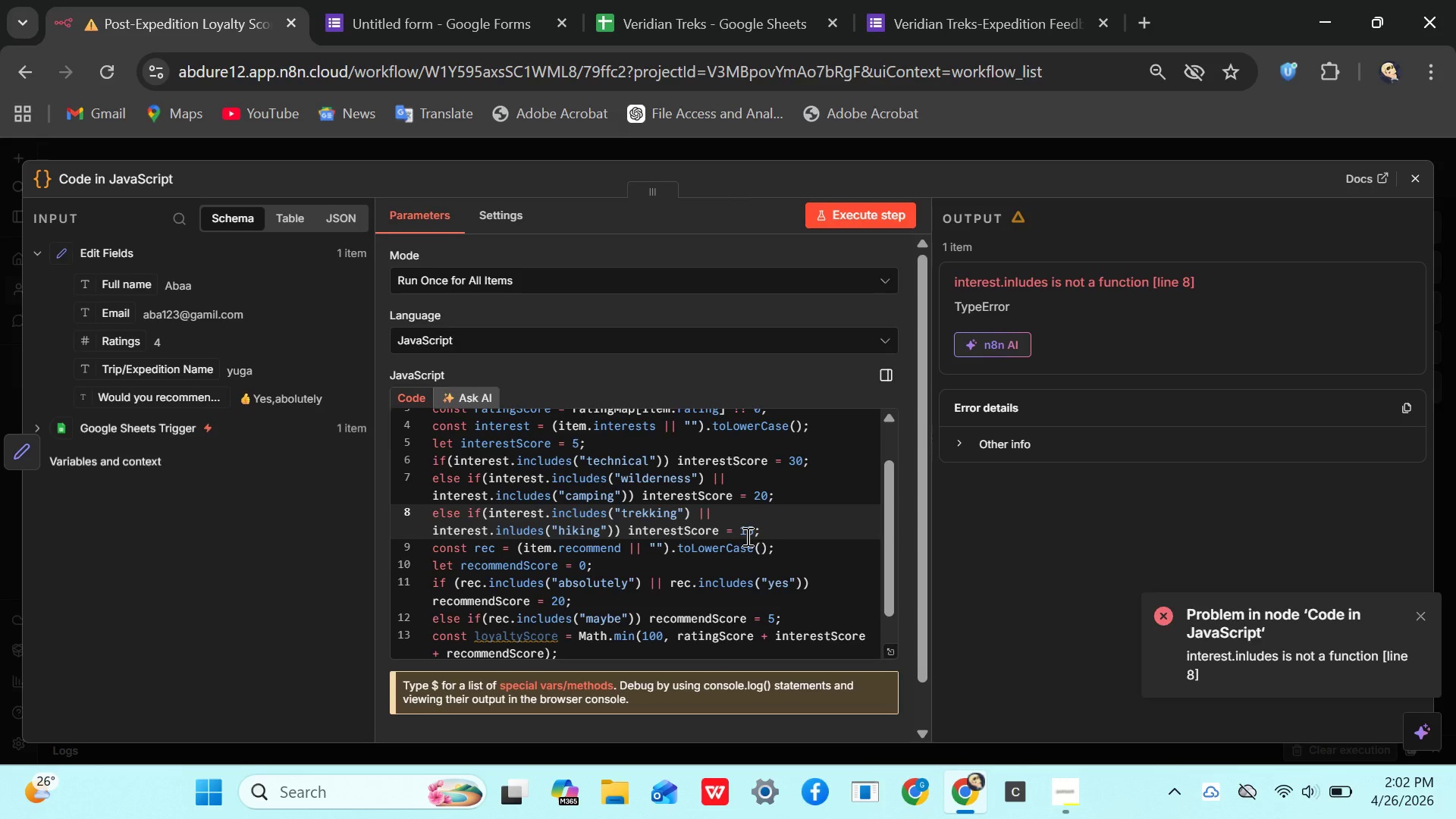 
wait(5.67)
 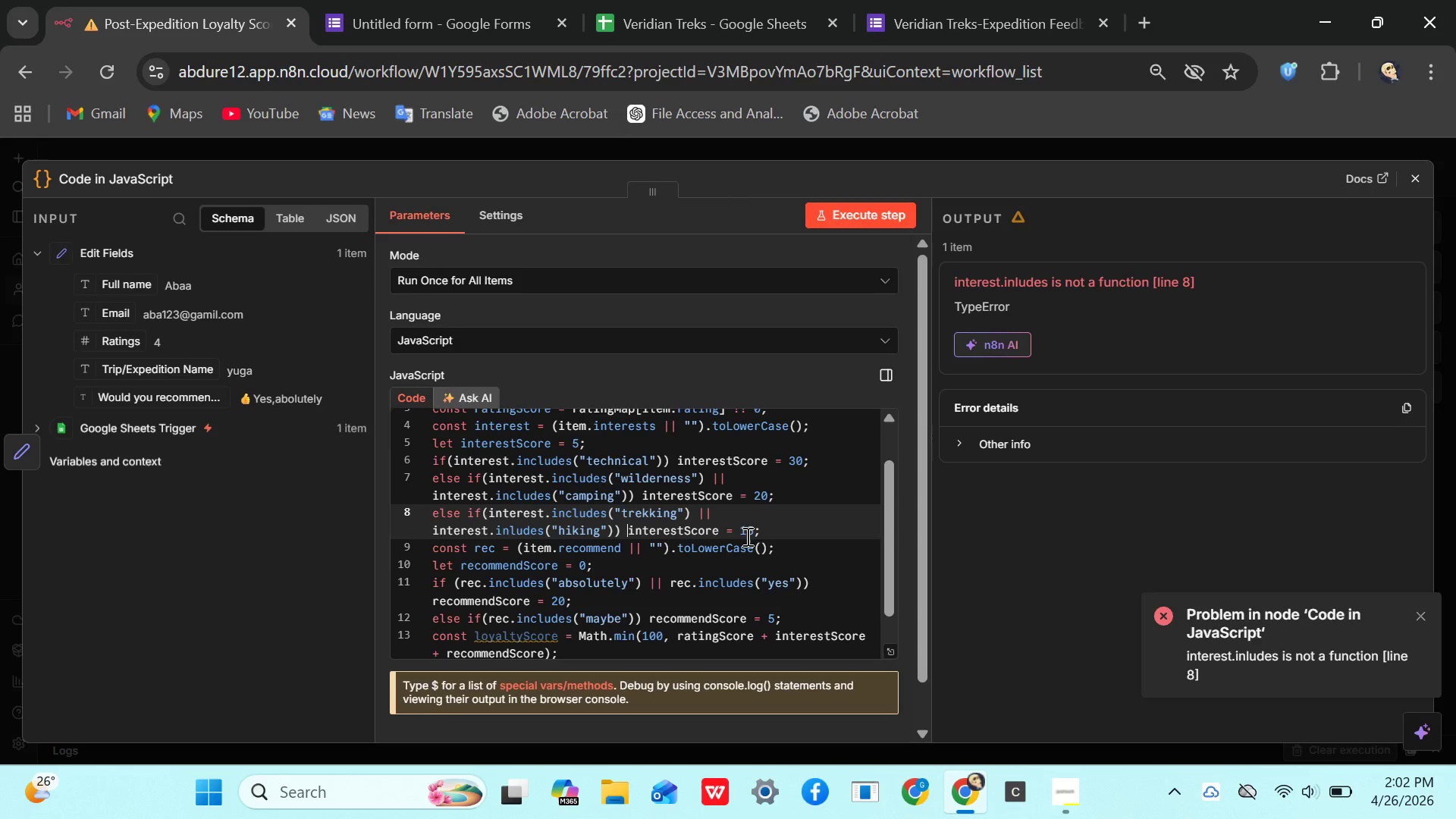 
left_click([864, 215])
 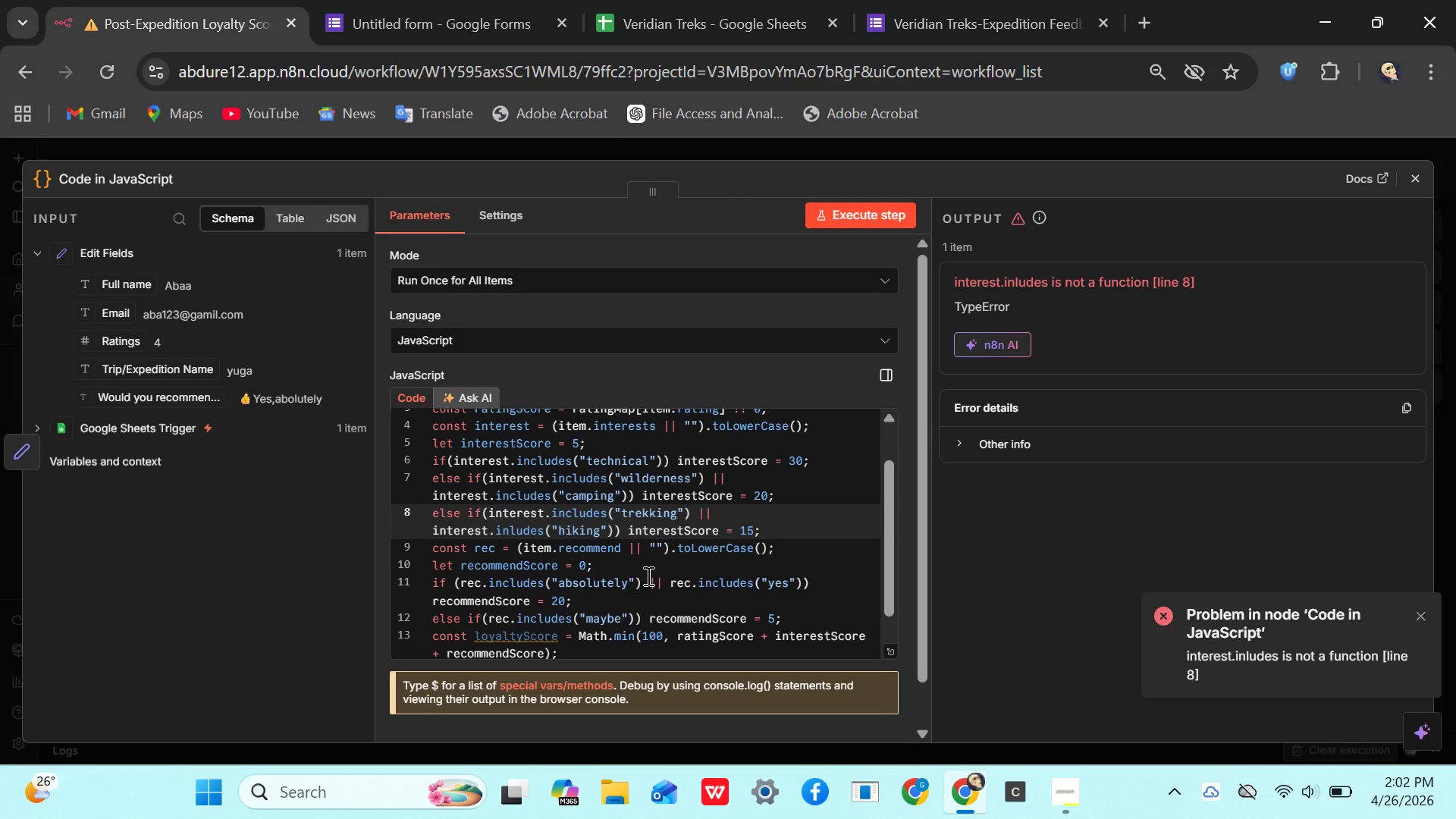 
wait(24.25)
 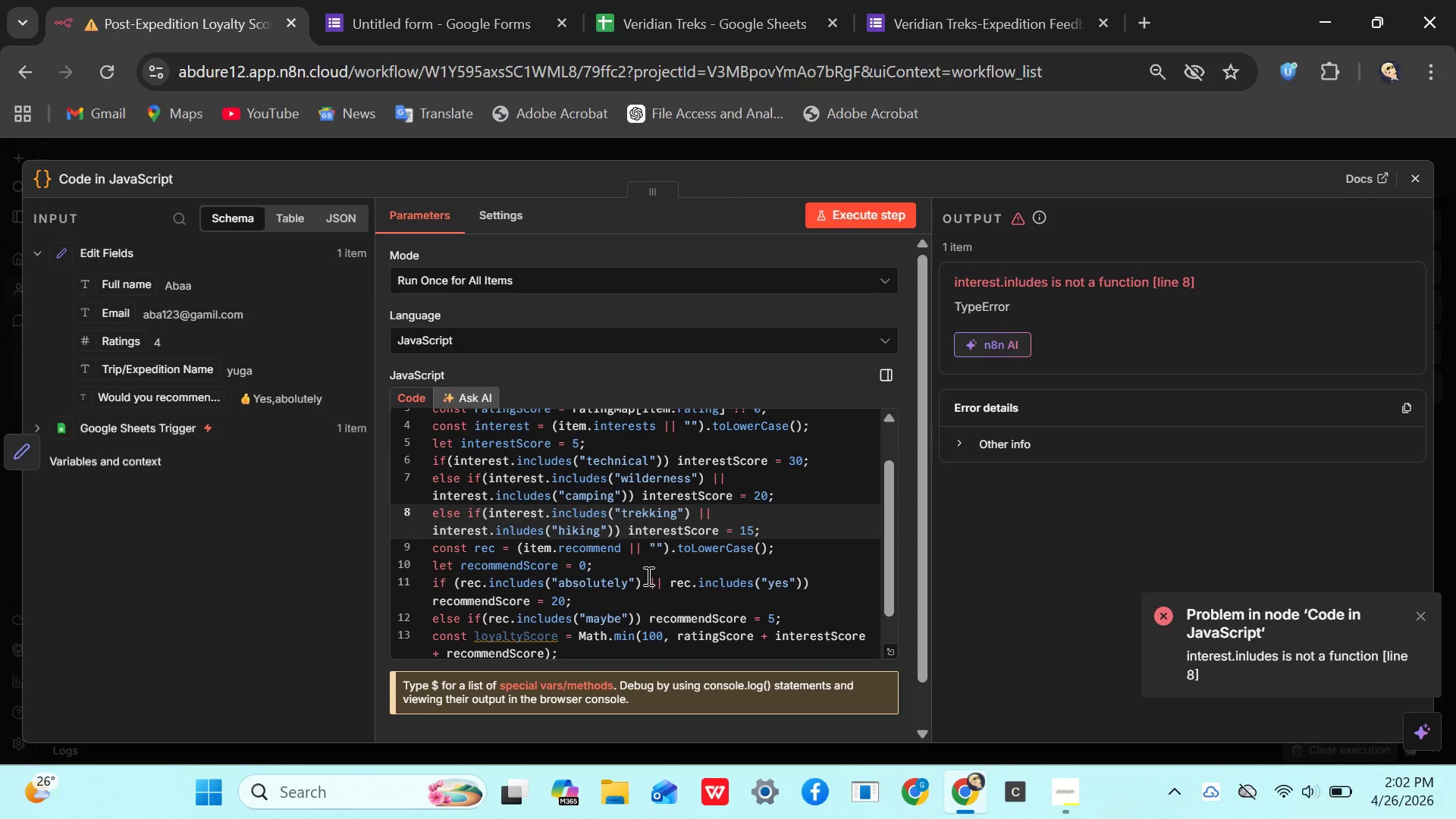 
left_click([428, 531])
 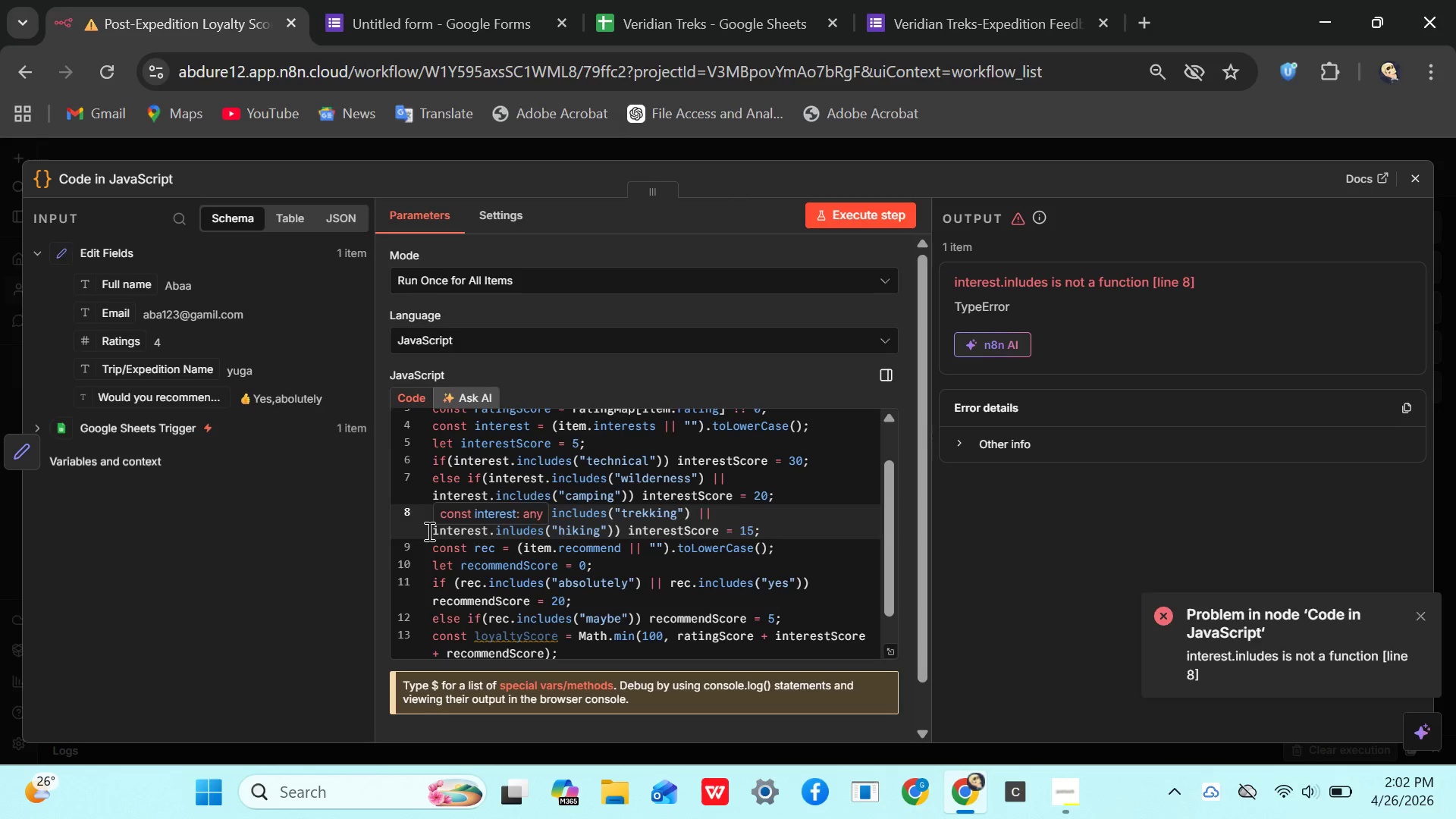 
key(Backspace)
 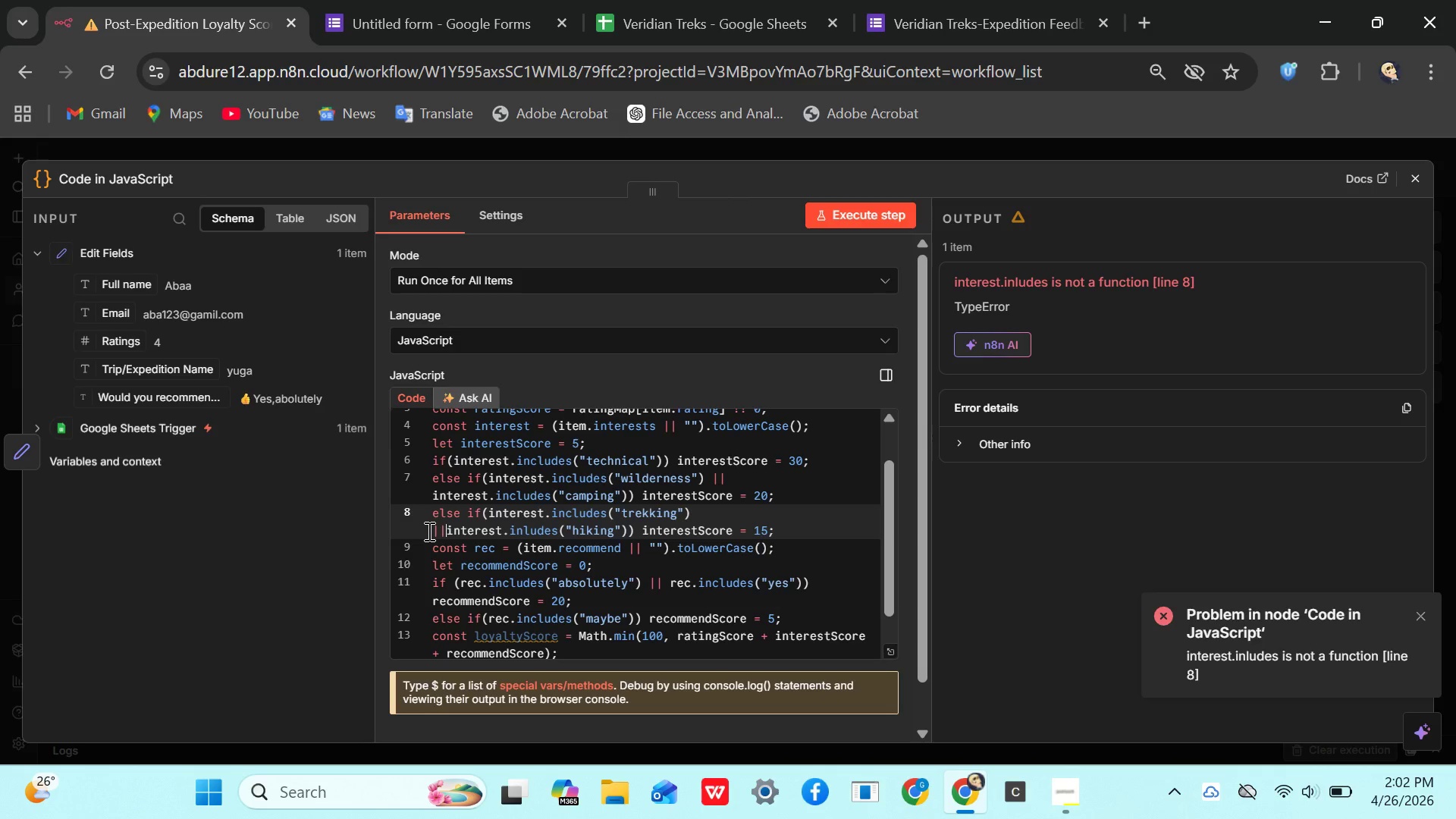 
key(Space)
 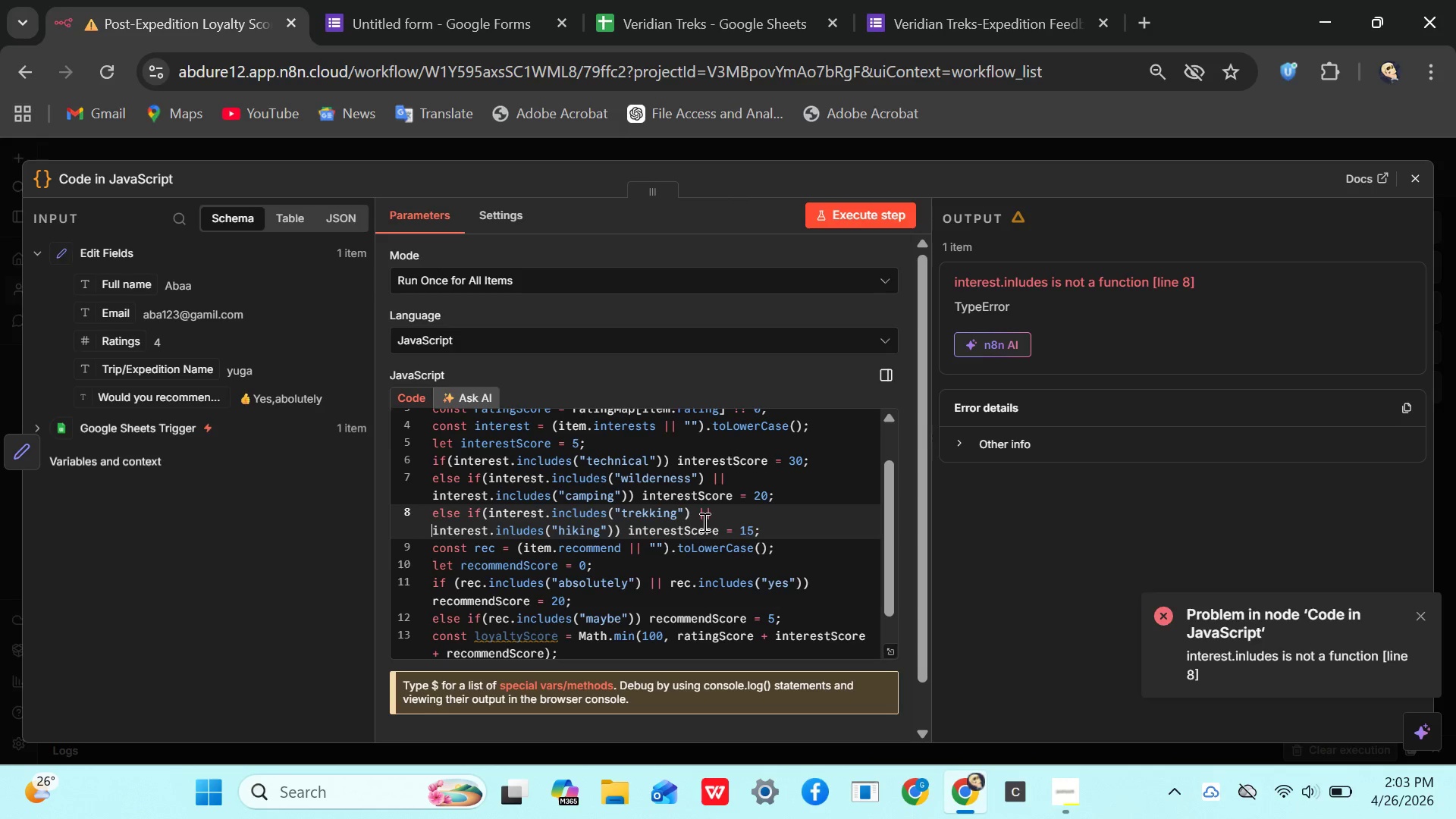 
left_click([714, 519])
 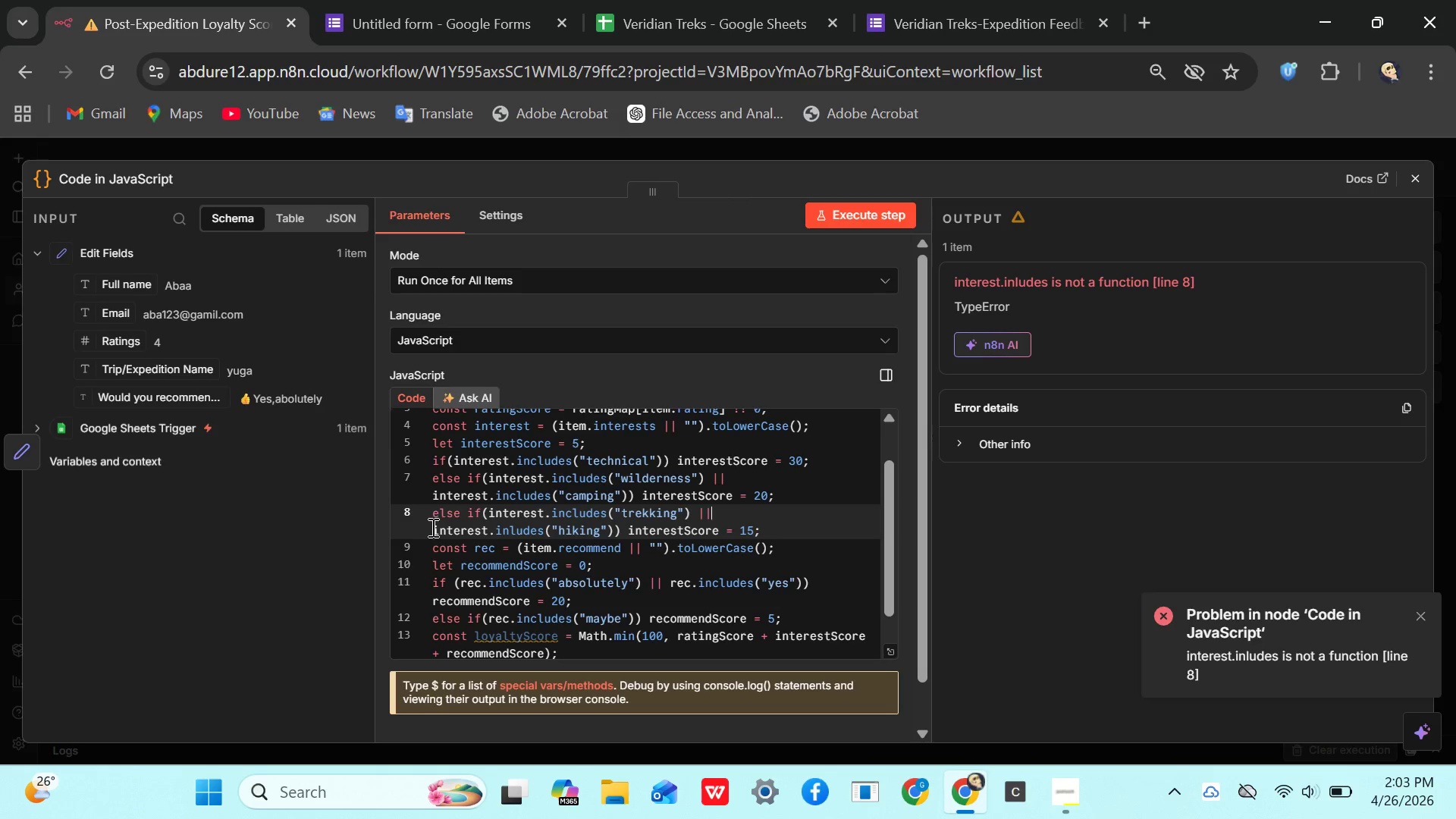 
left_click([431, 527])
 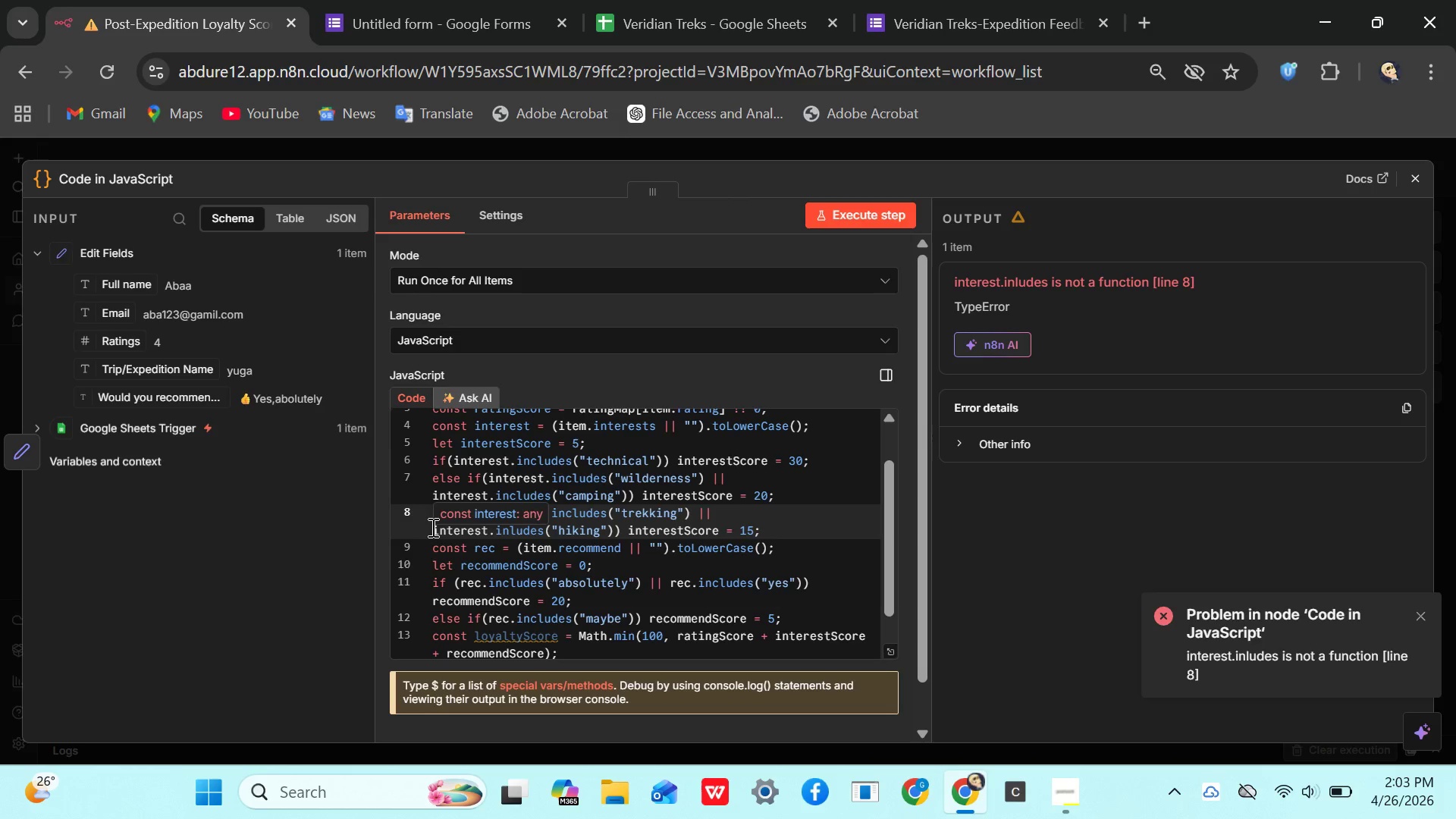 
key(Backspace)
 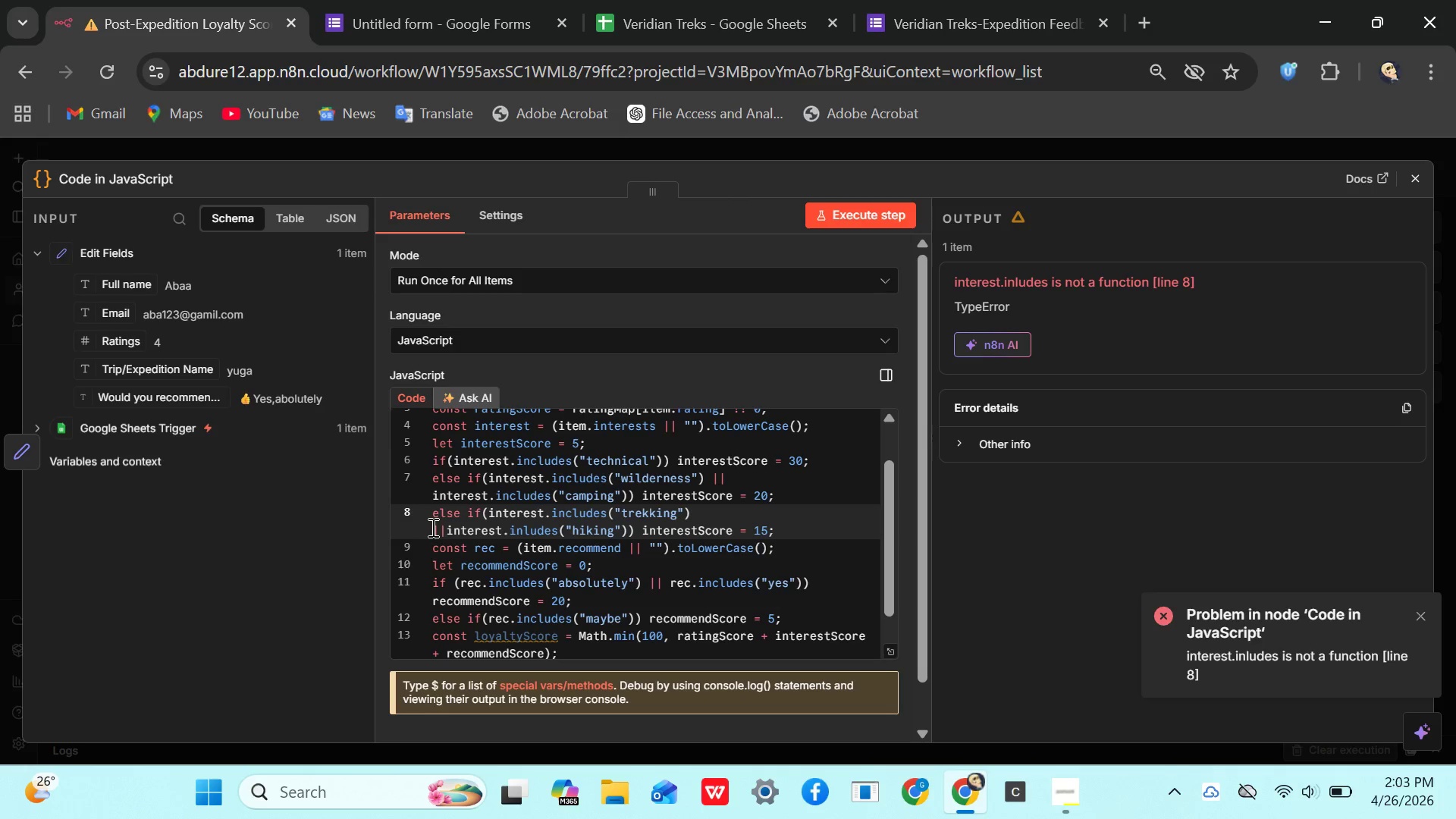 
key(Backspace)
 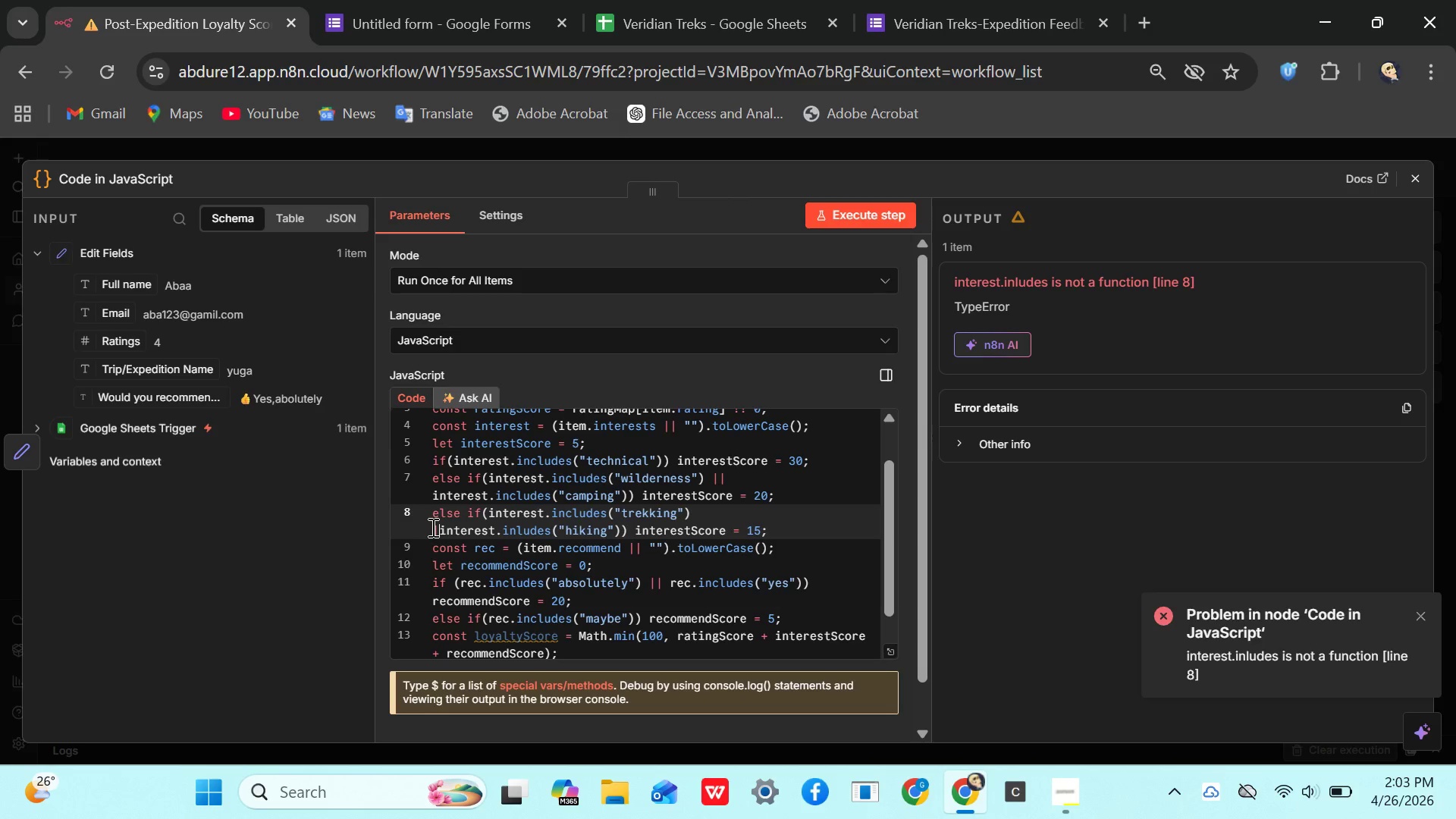 
key(Backspace)
 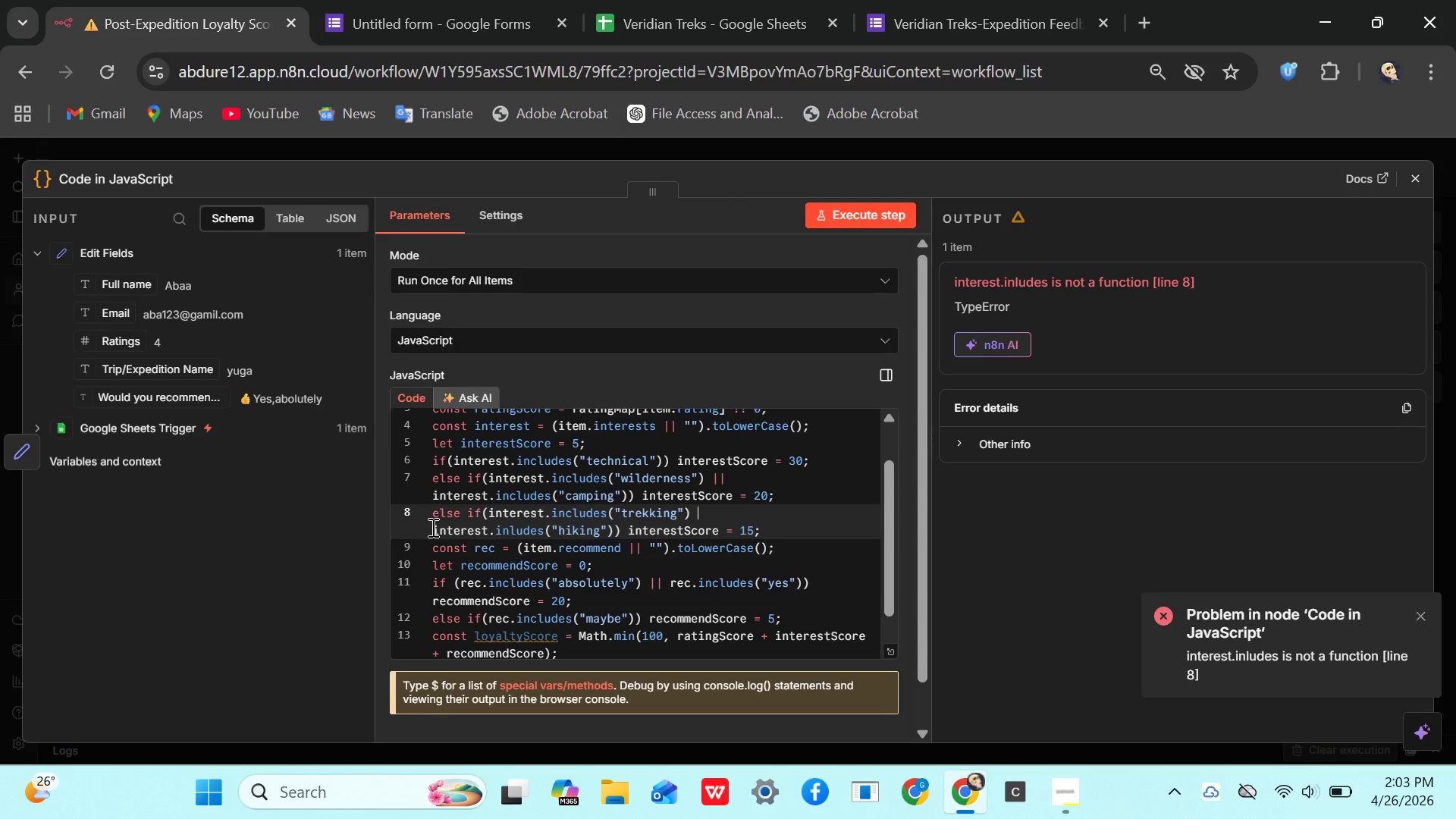 
key(Backspace)
 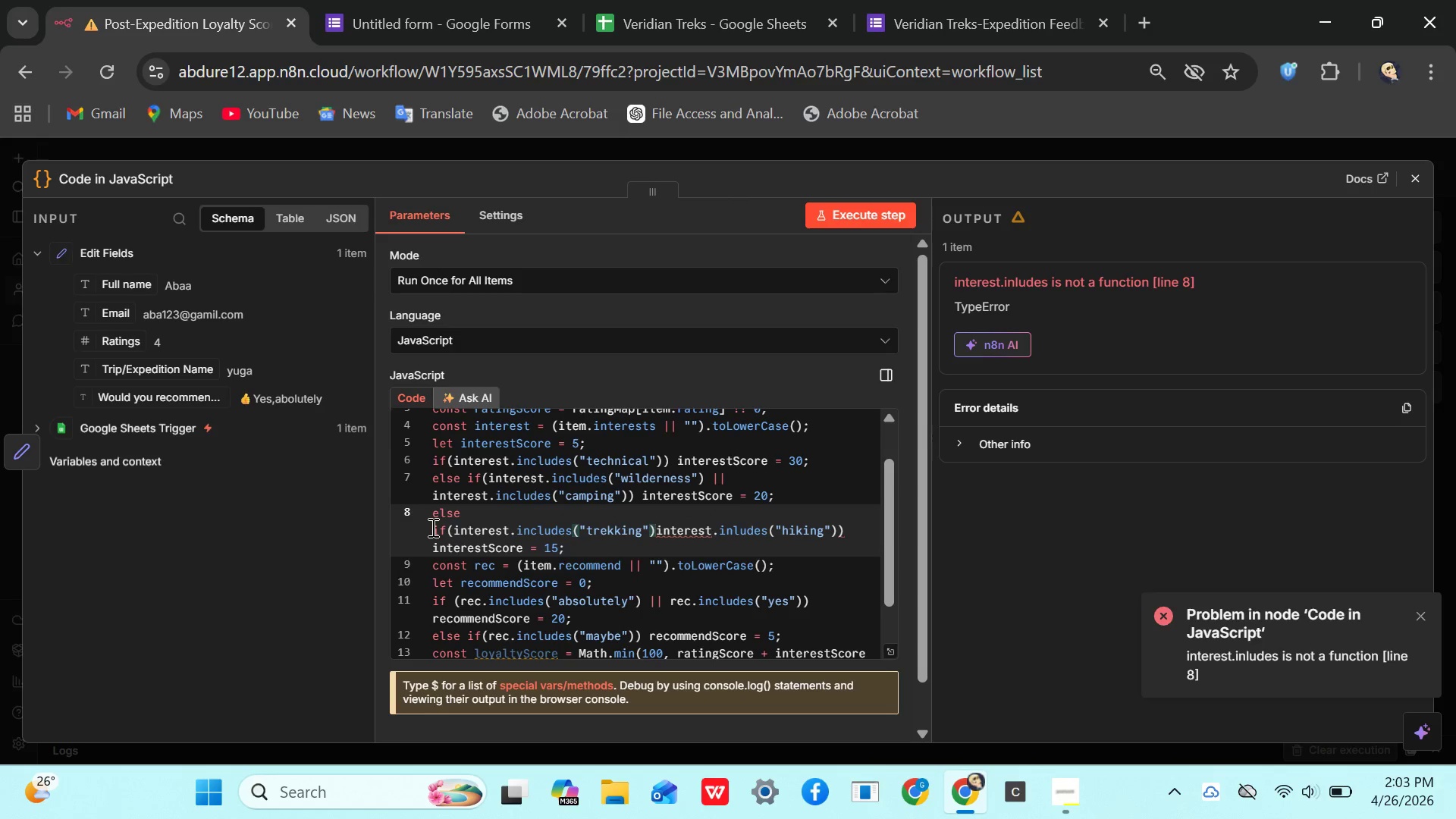 
key(Space)
 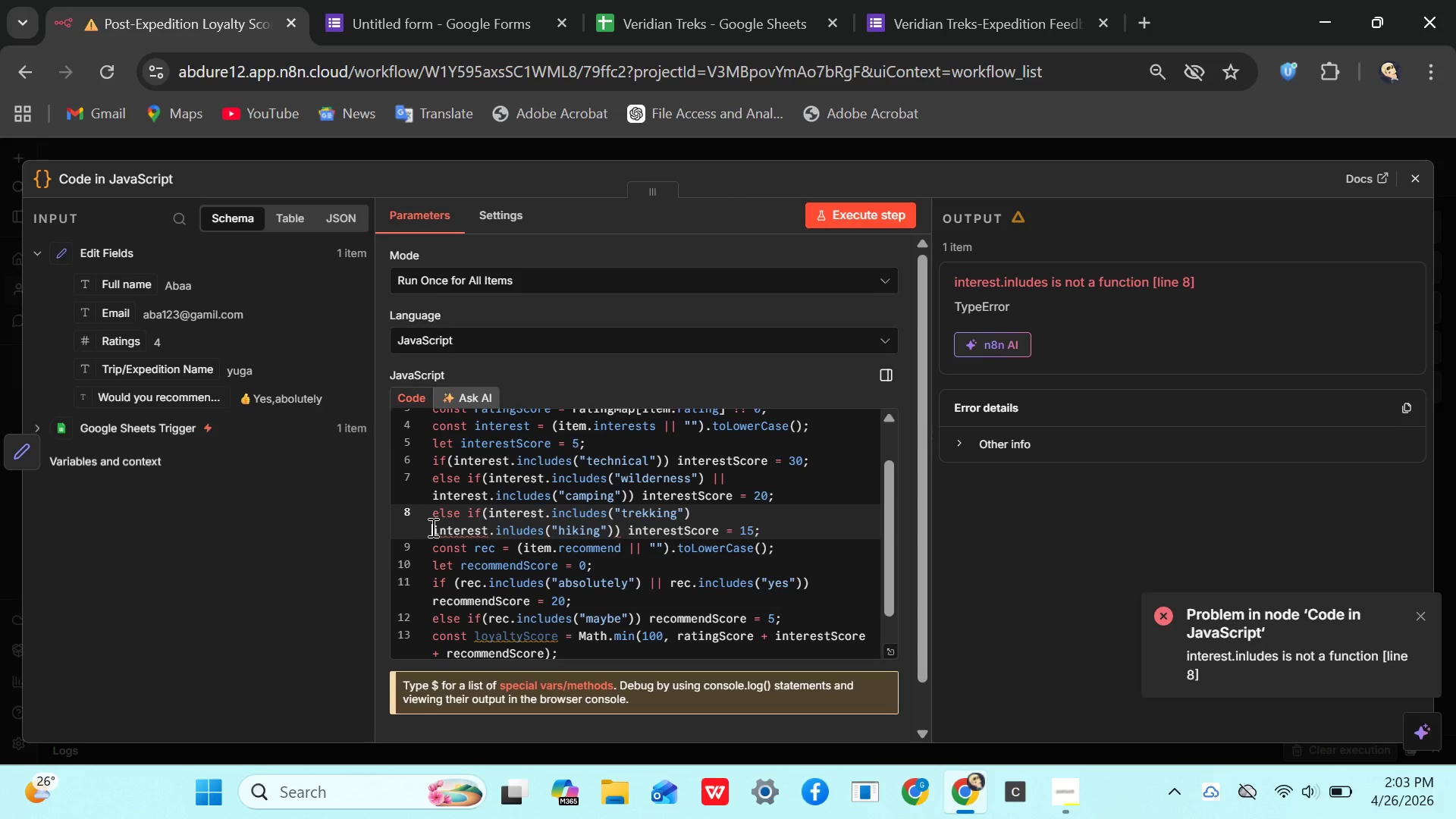 
hold_key(key=Enter, duration=0.84)
 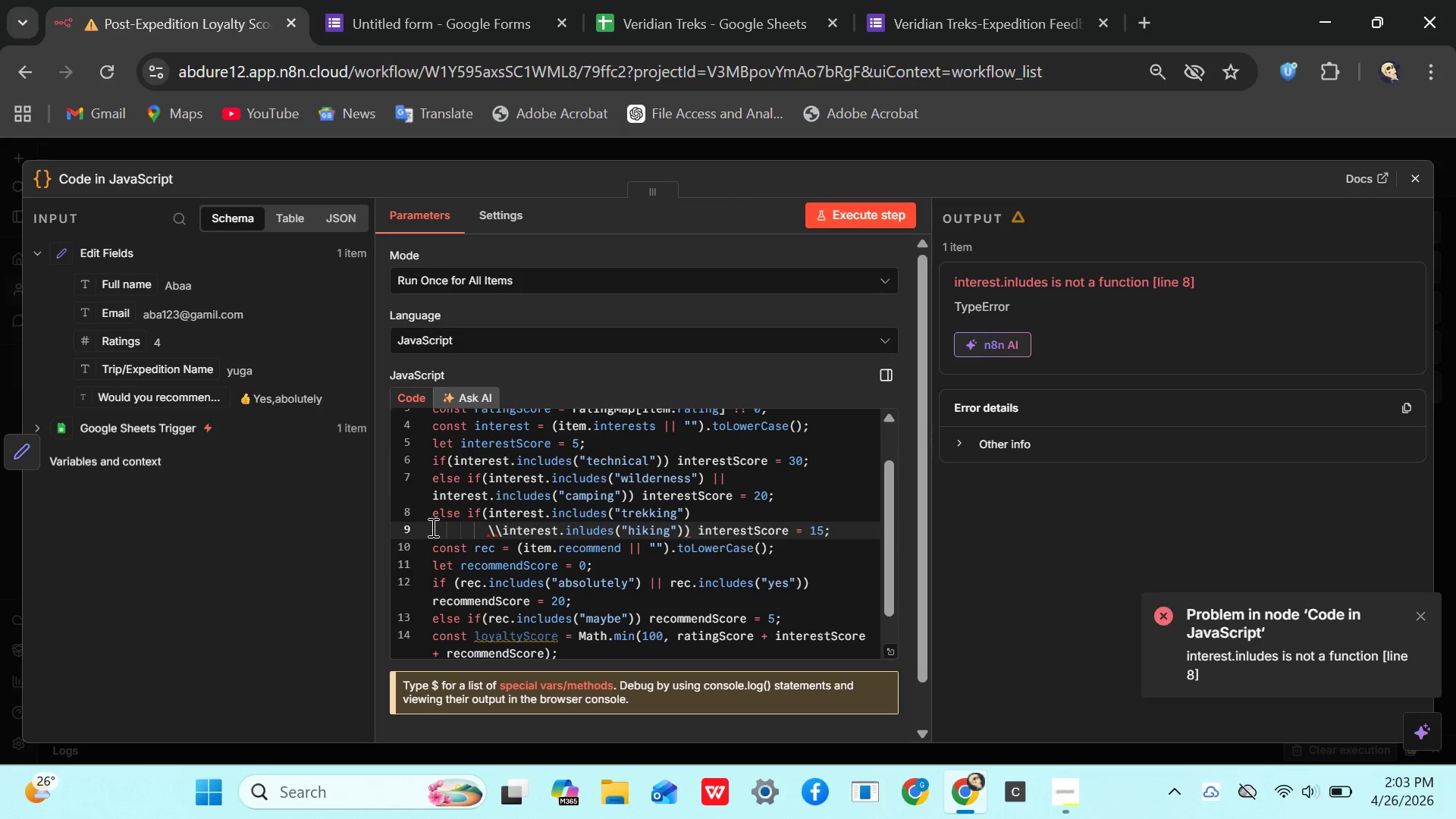 
key(Backslash)
 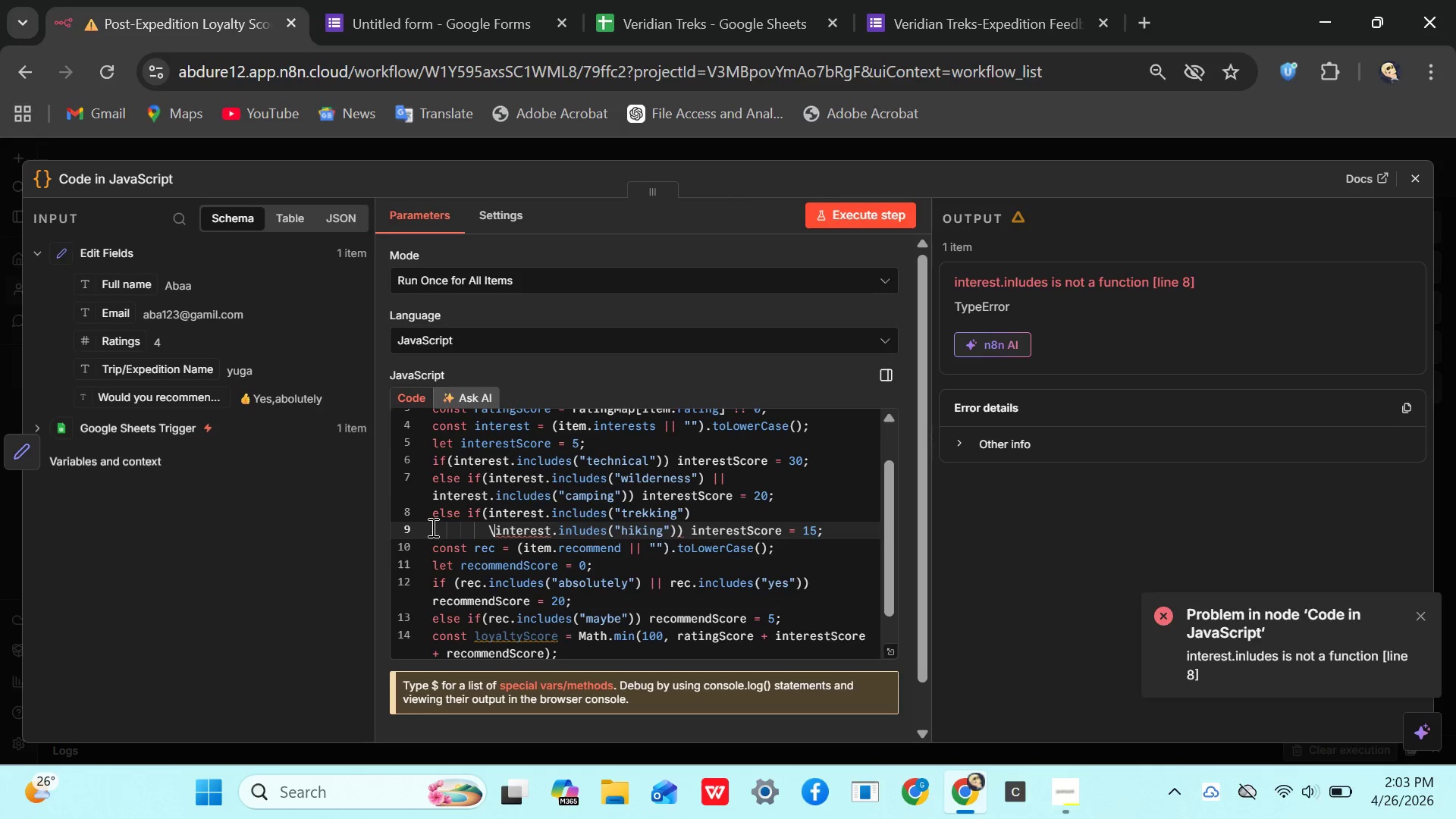 
key(Backslash)
 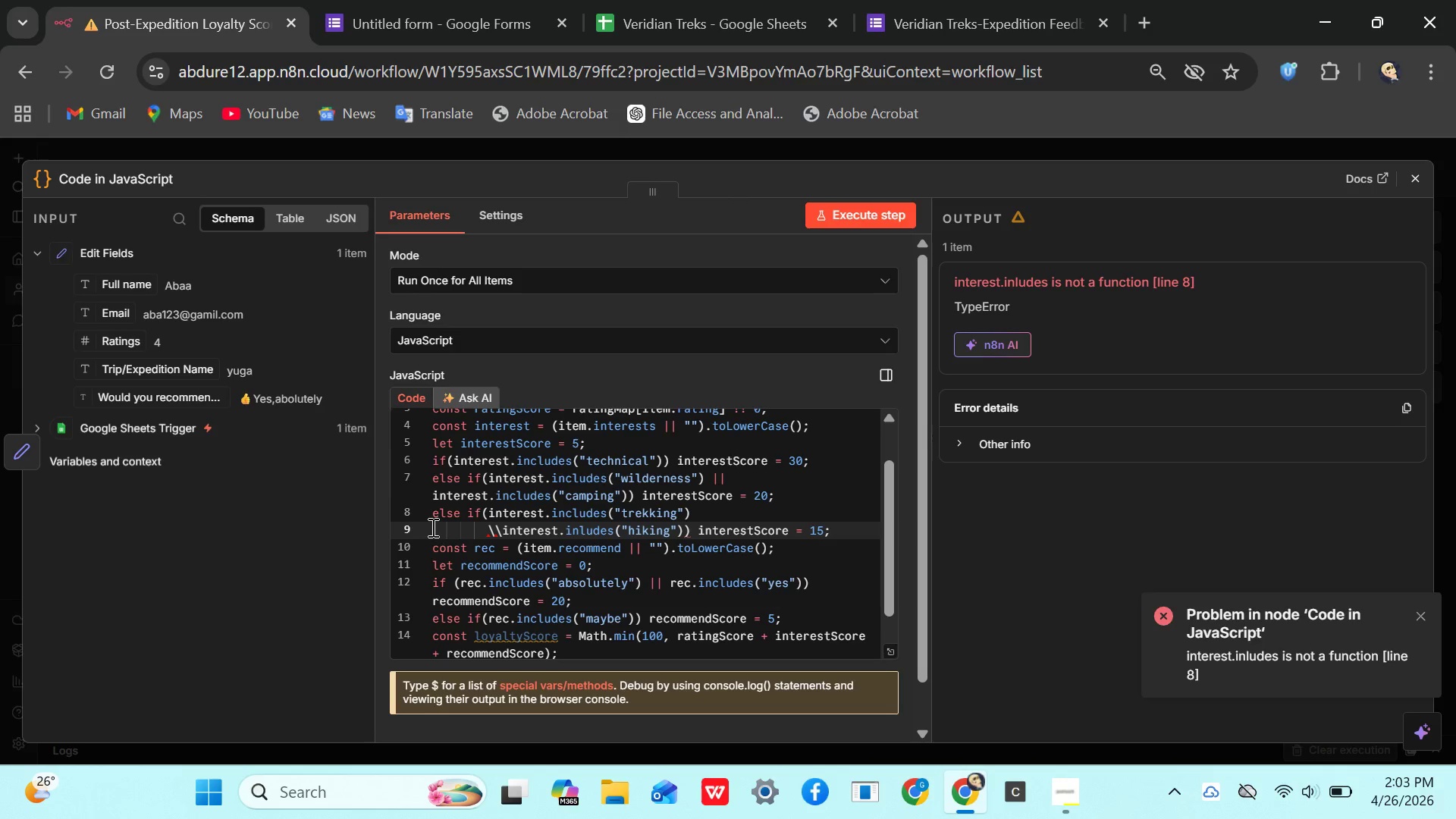 
key(Backspace)
 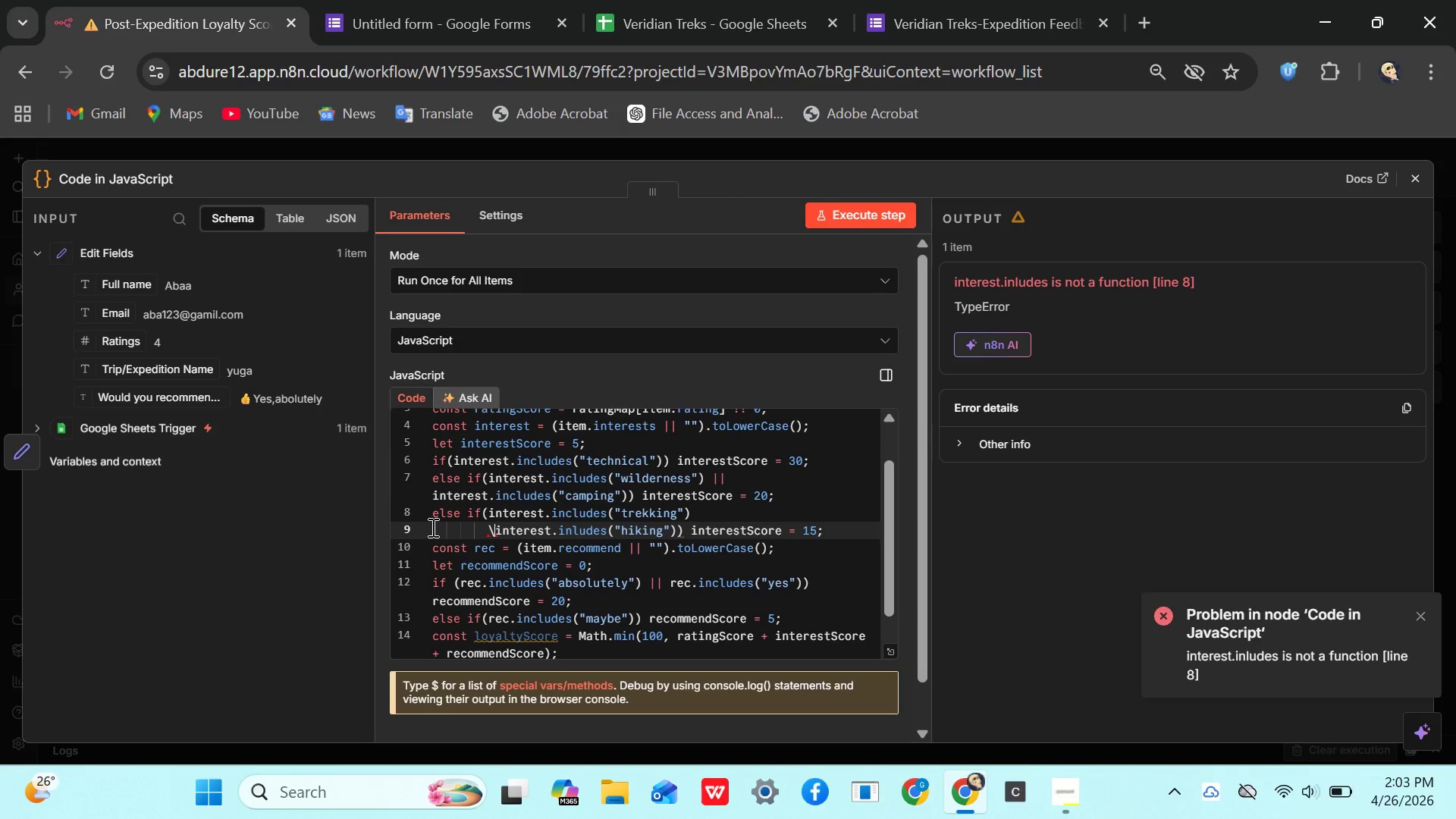 
key(Backspace)
 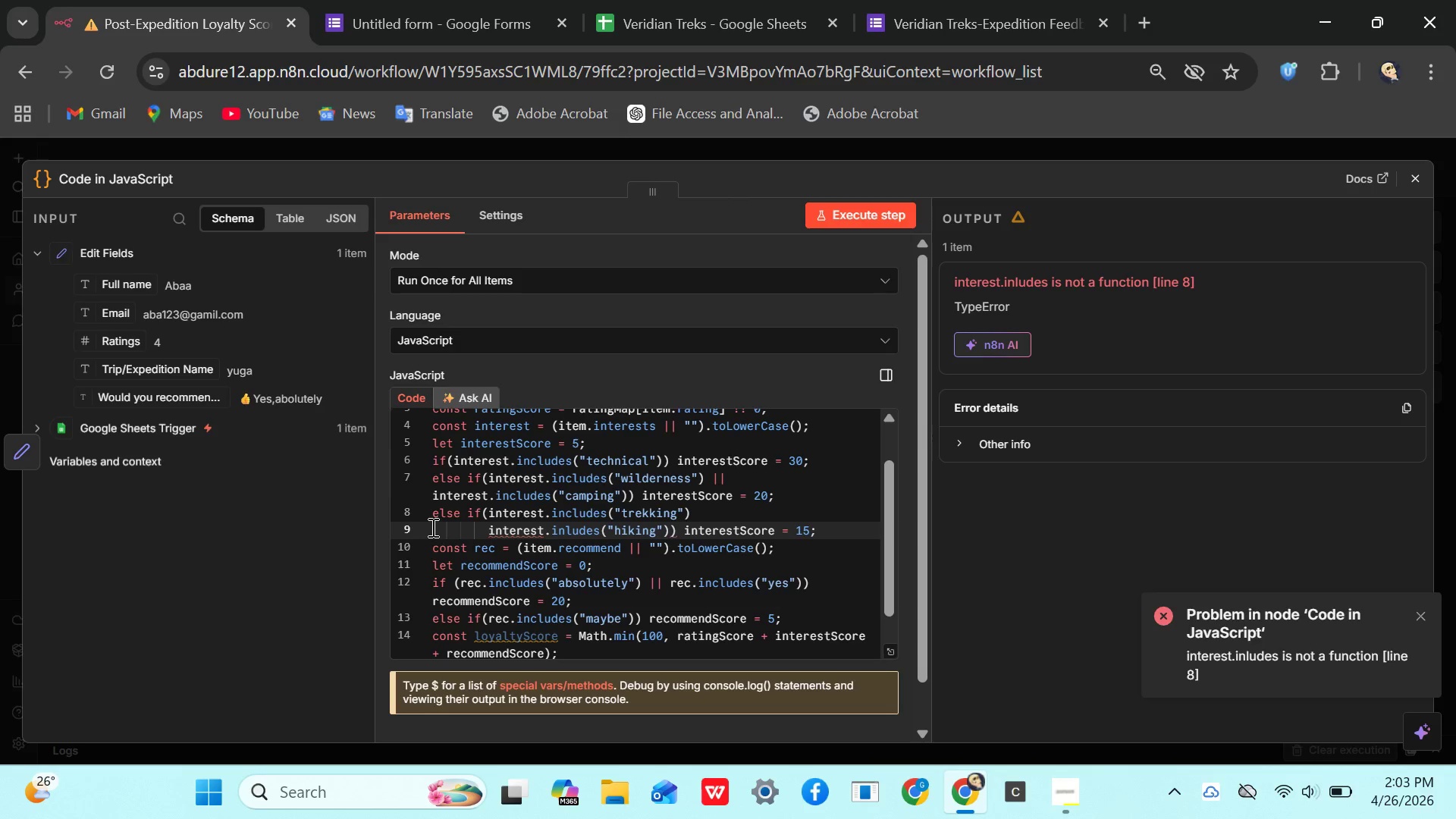 
key(Shift+Backslash)
 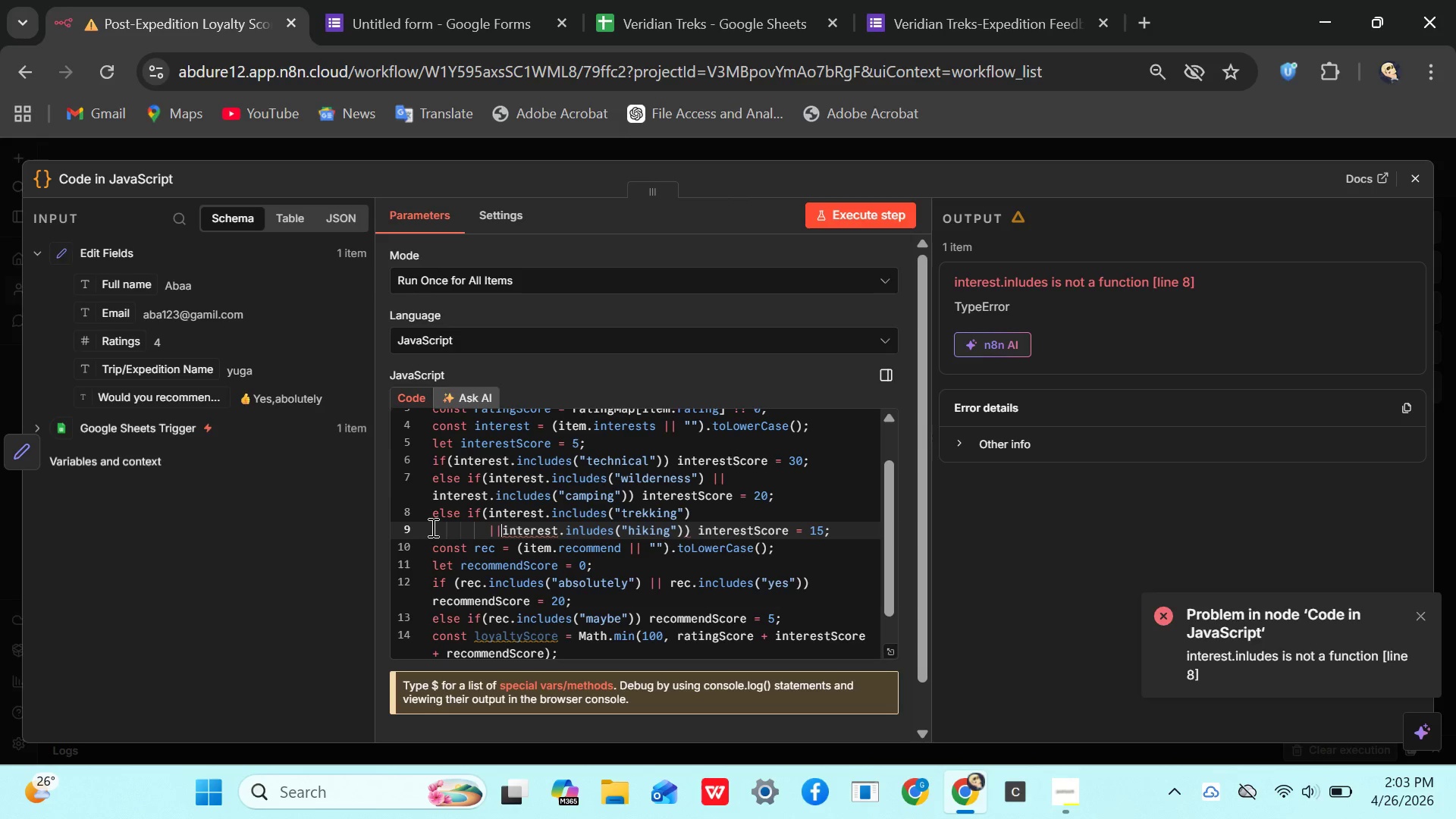 
key(Shift+Backslash)
 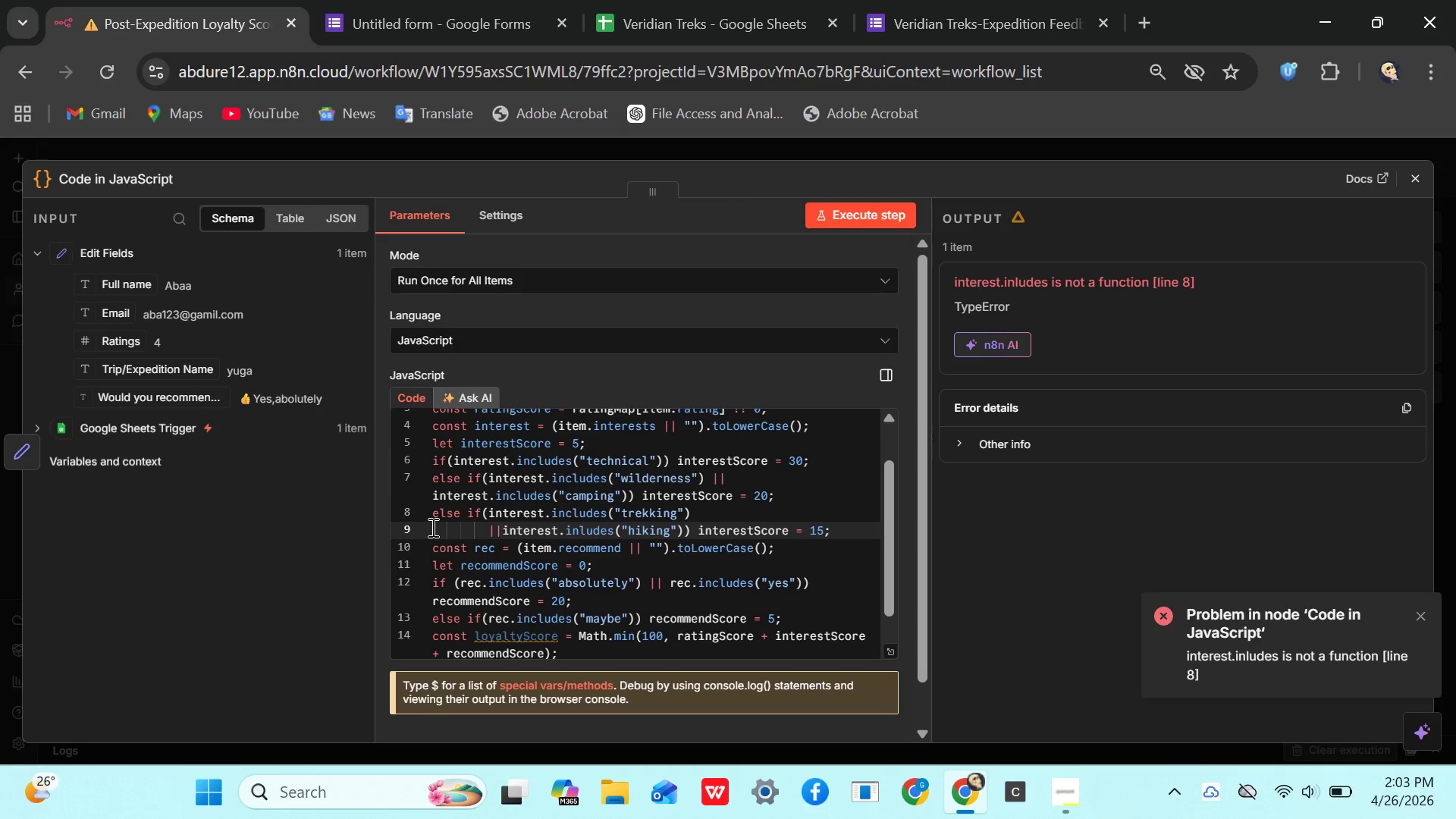 
key(Space)
 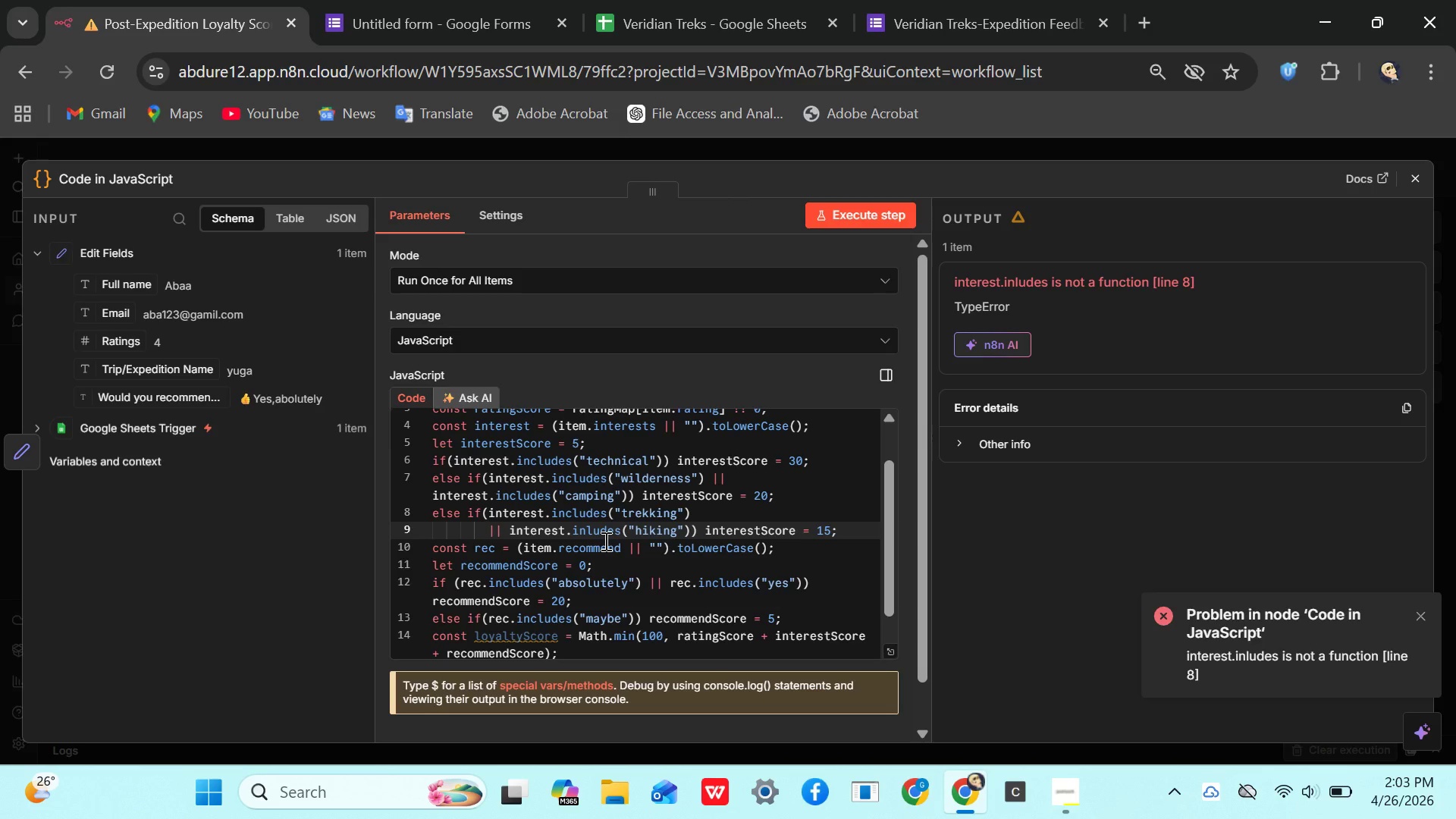 
wait(32.38)
 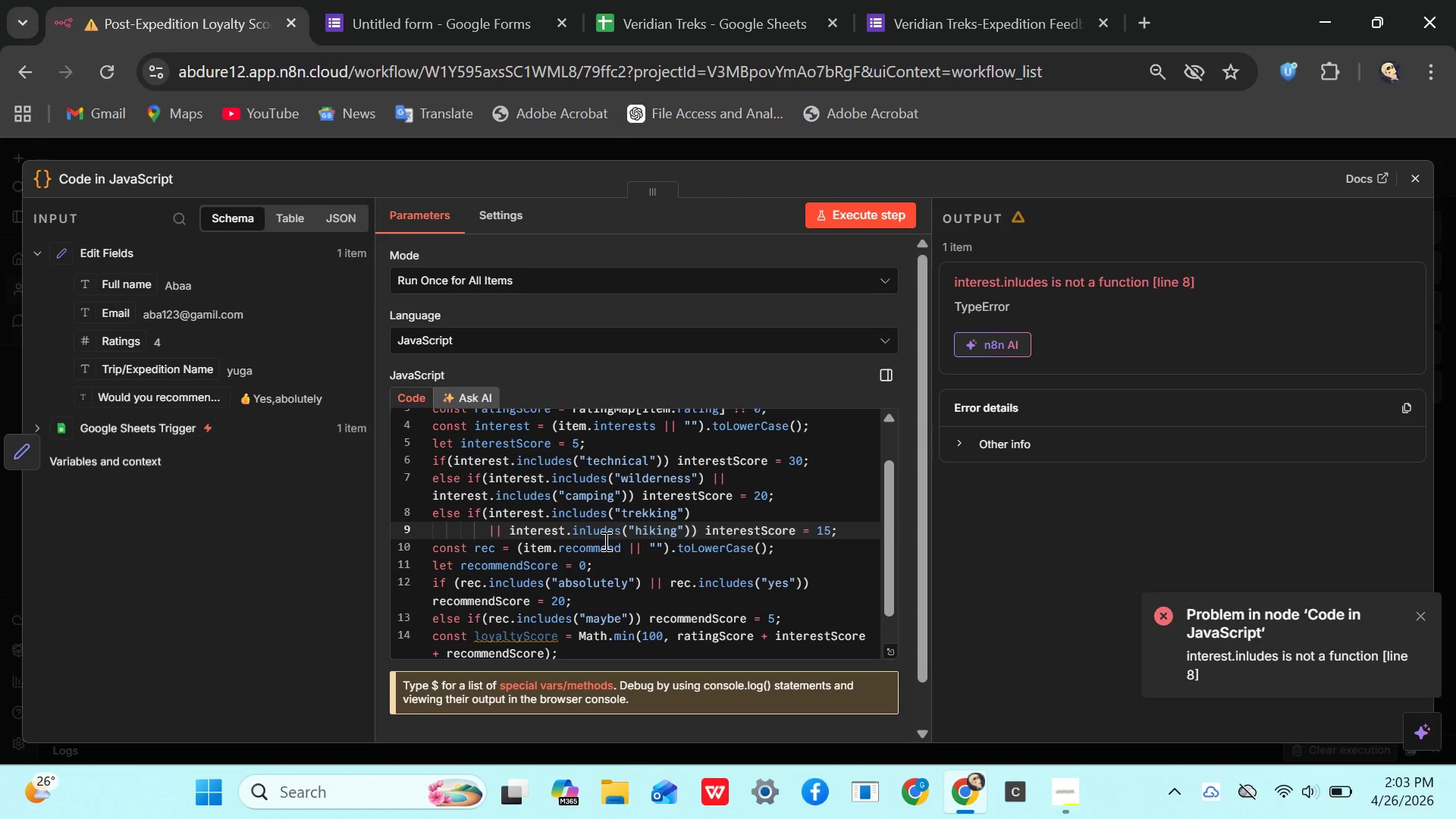 
key(Backspace)
 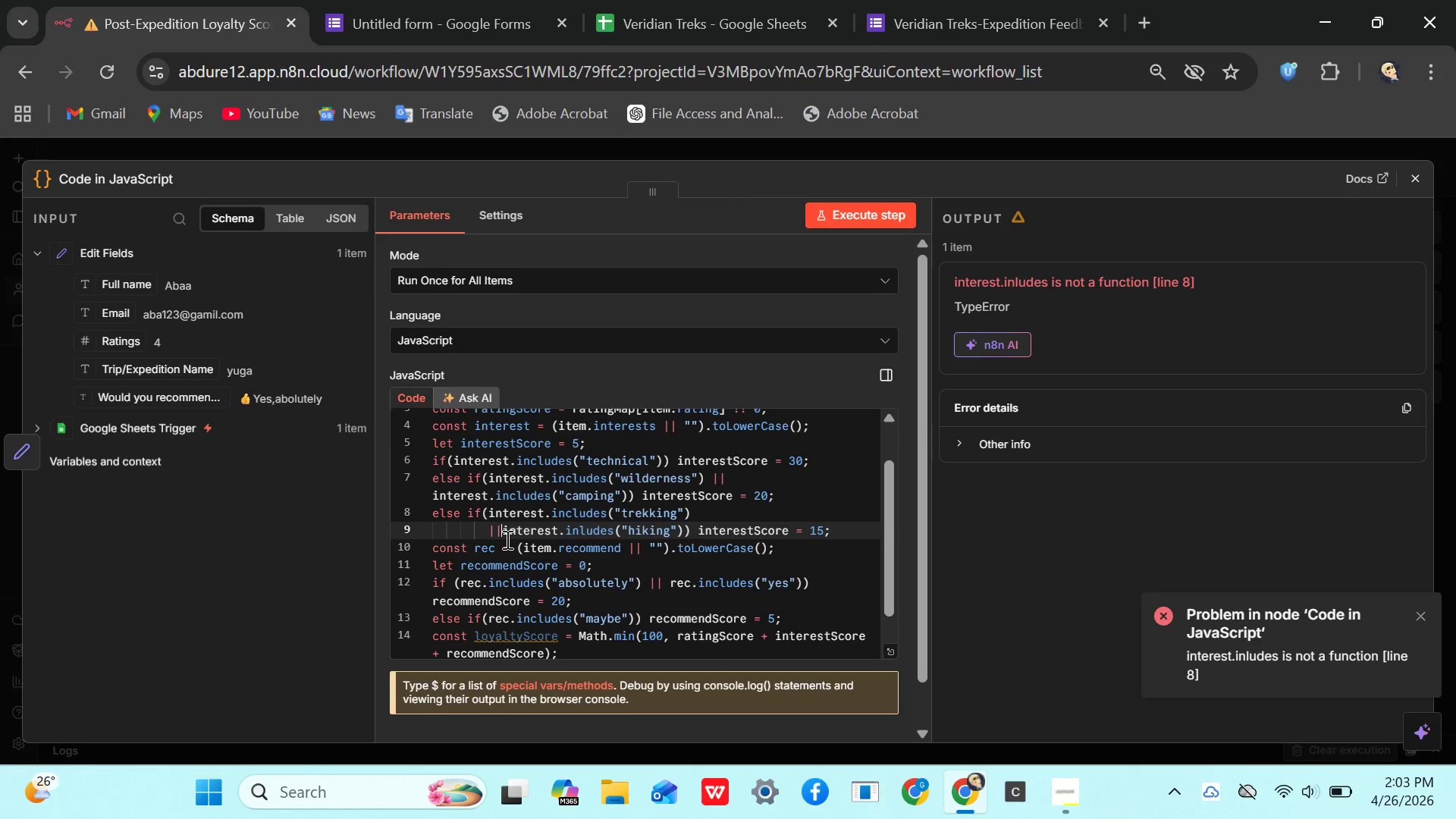 
key(Backspace)
 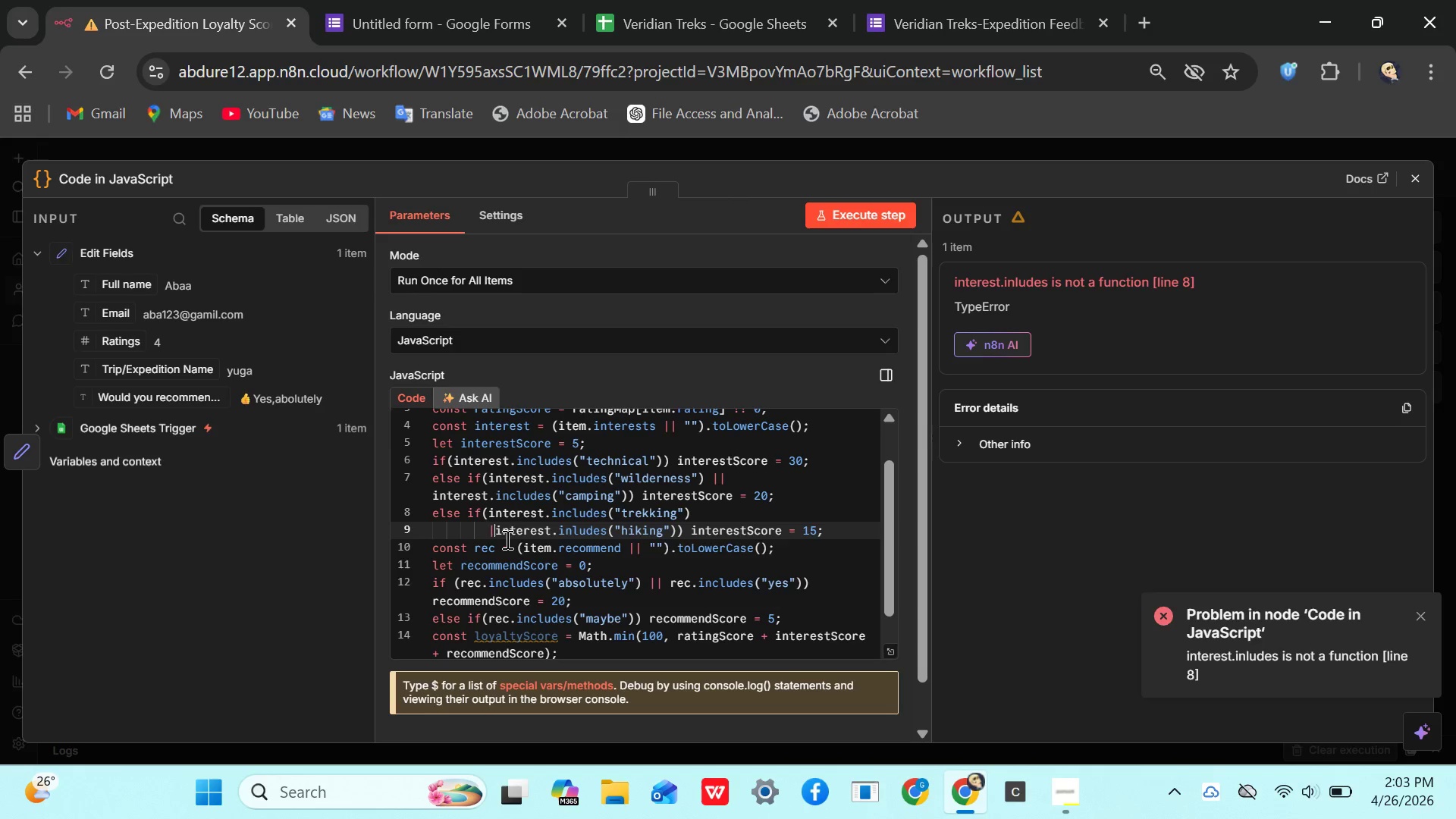 
key(Backspace)
 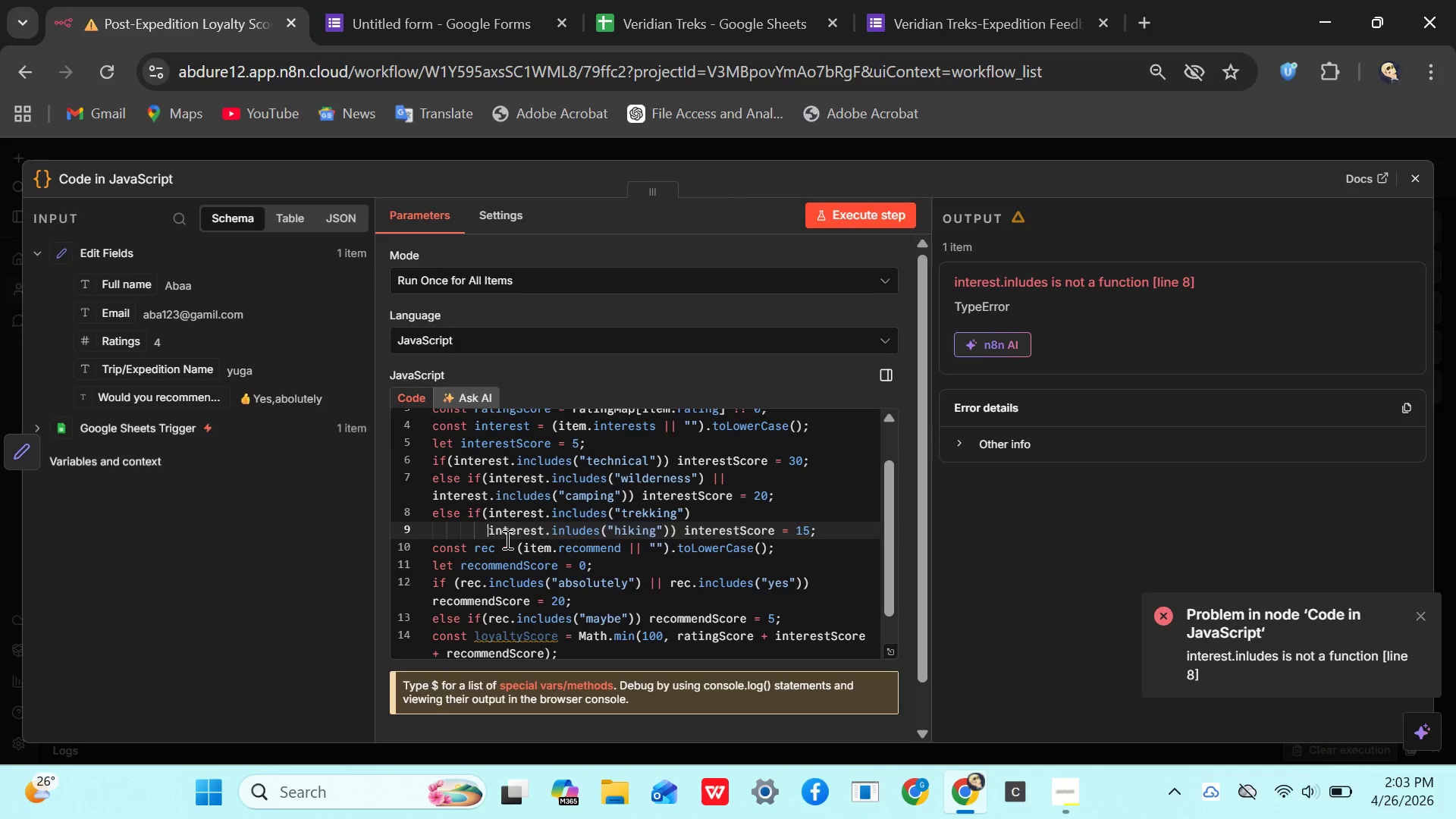 
key(Backspace)
 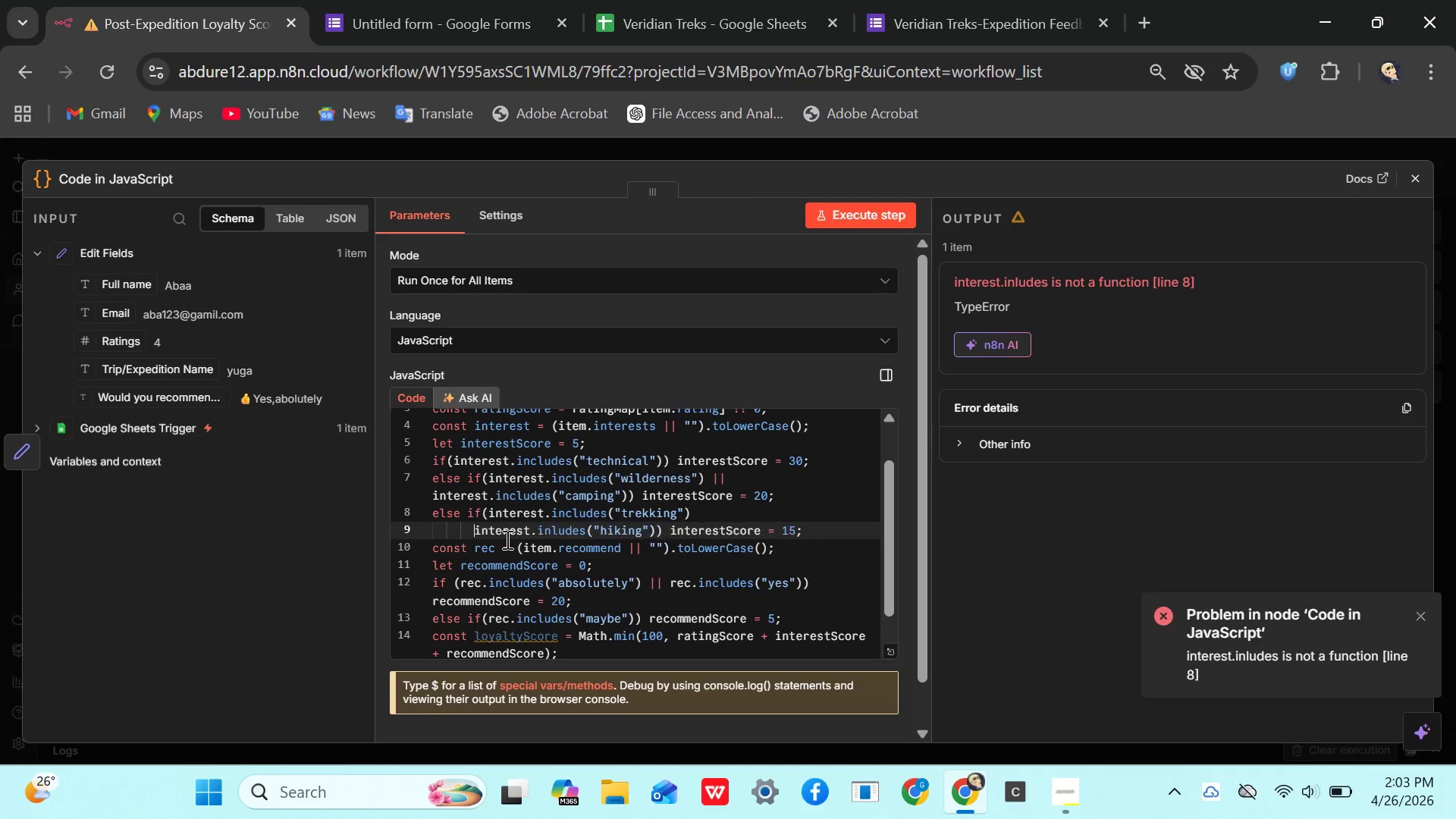 
key(Backspace)
 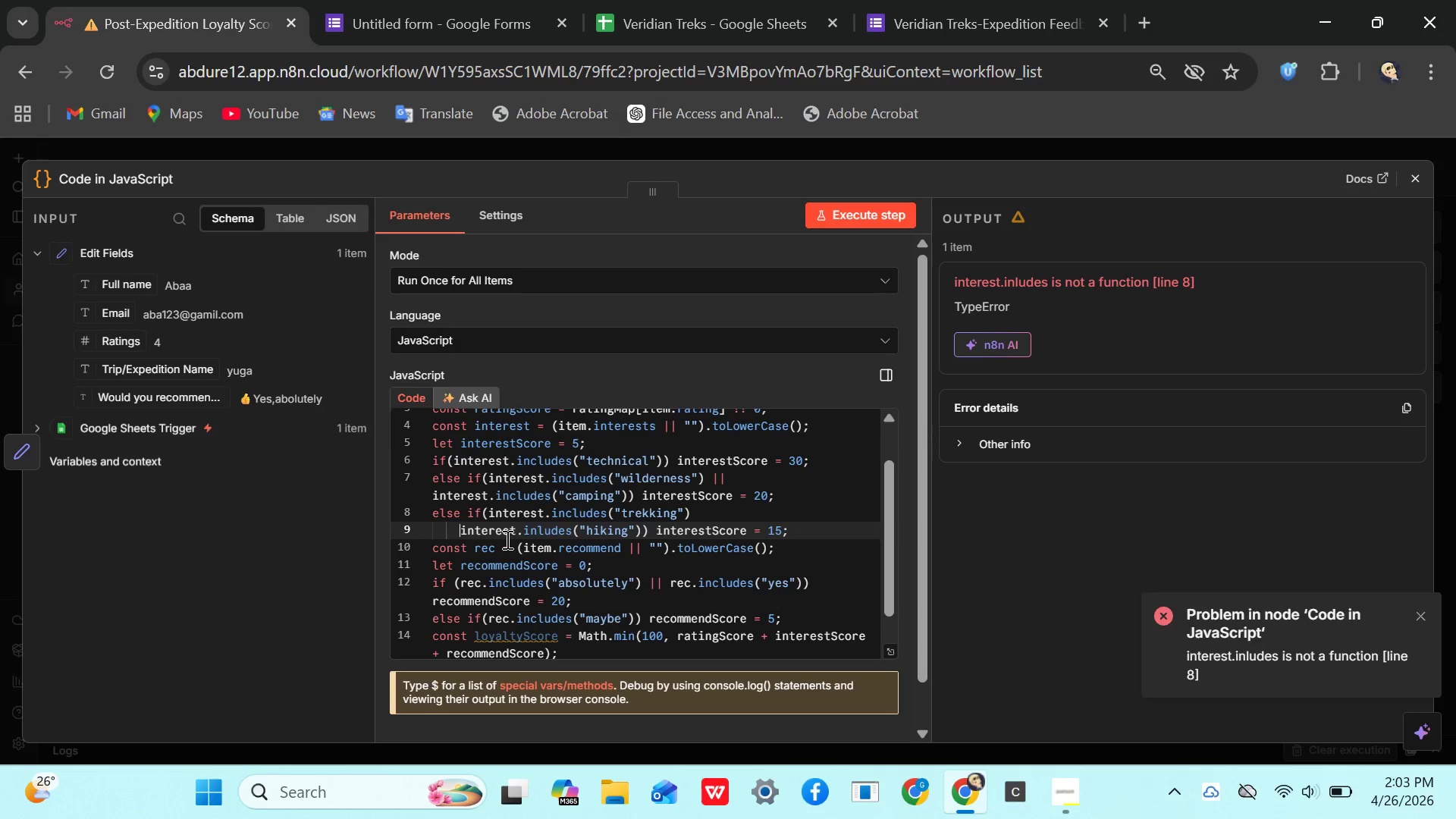 
key(Backspace)
 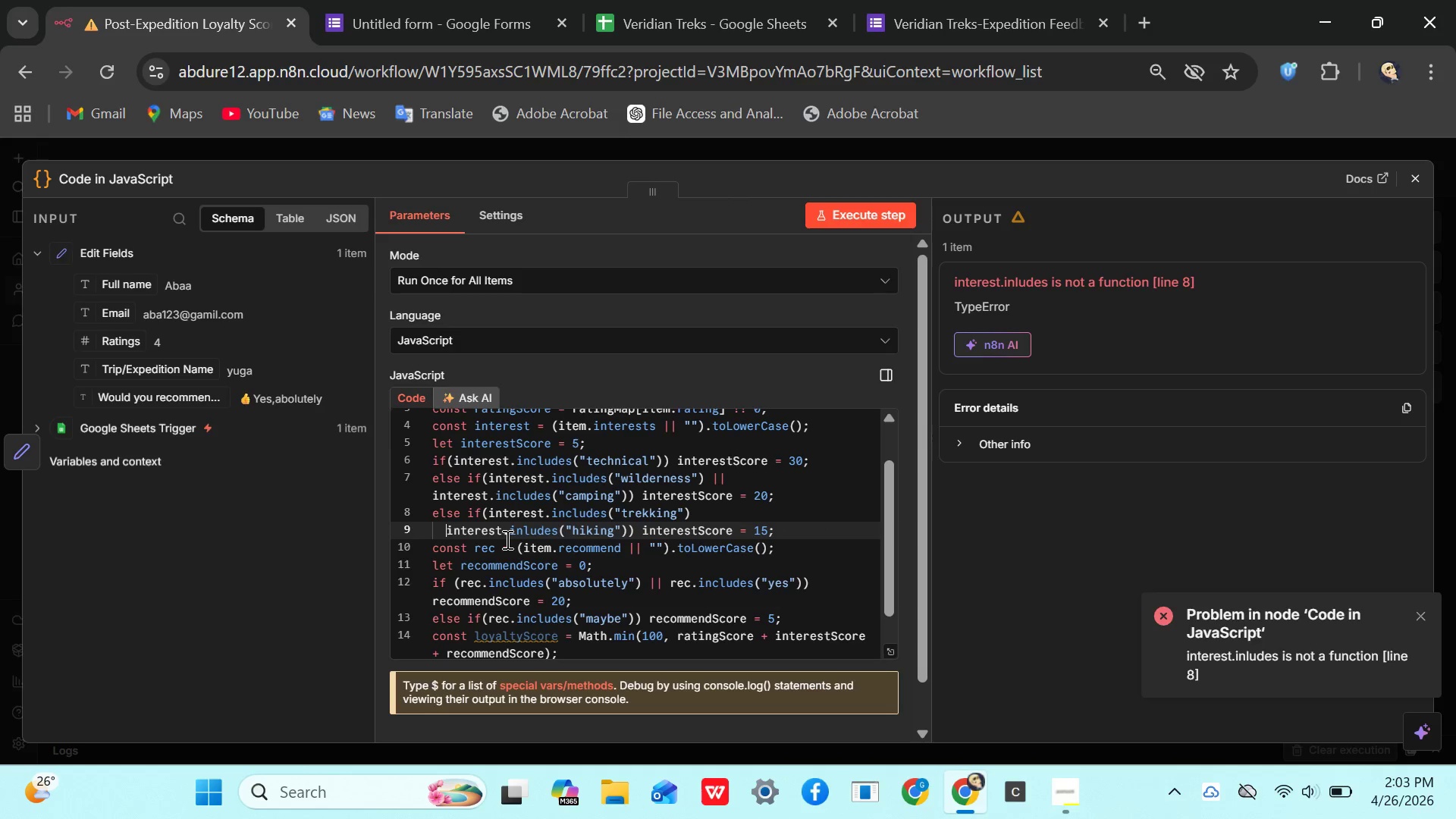 
key(Backspace)
 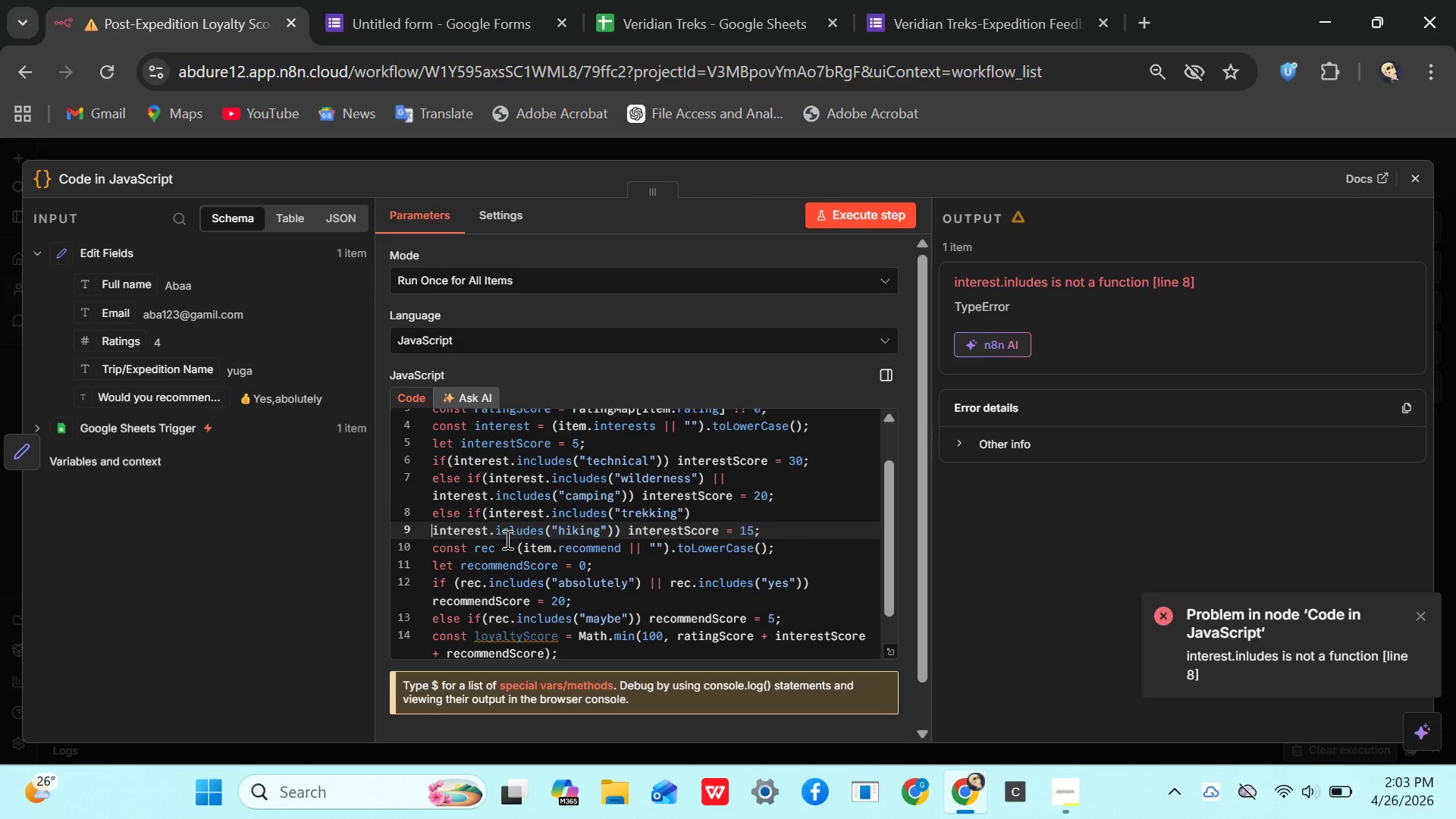 
key(Backspace)
 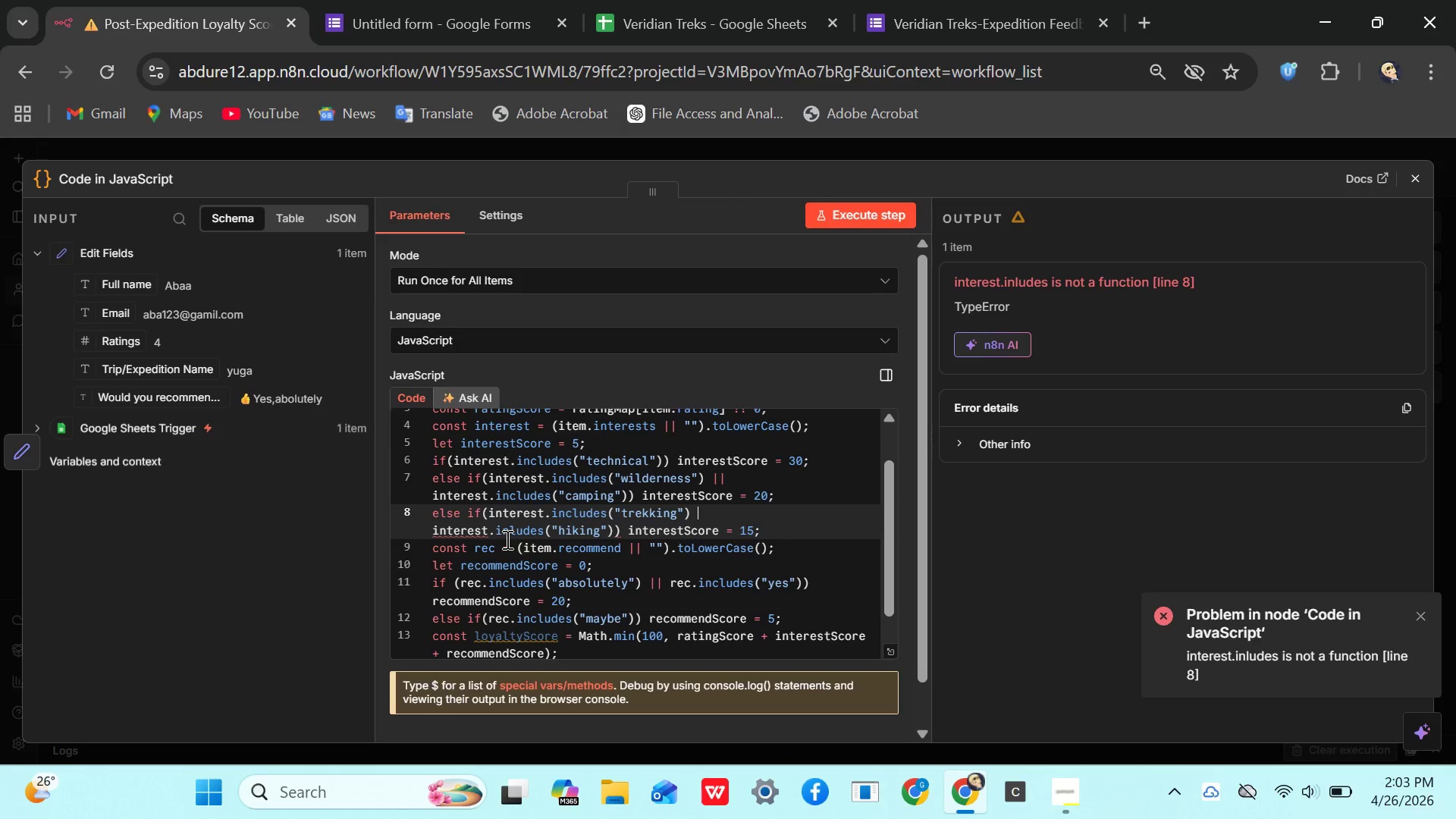 
key(Backspace)
 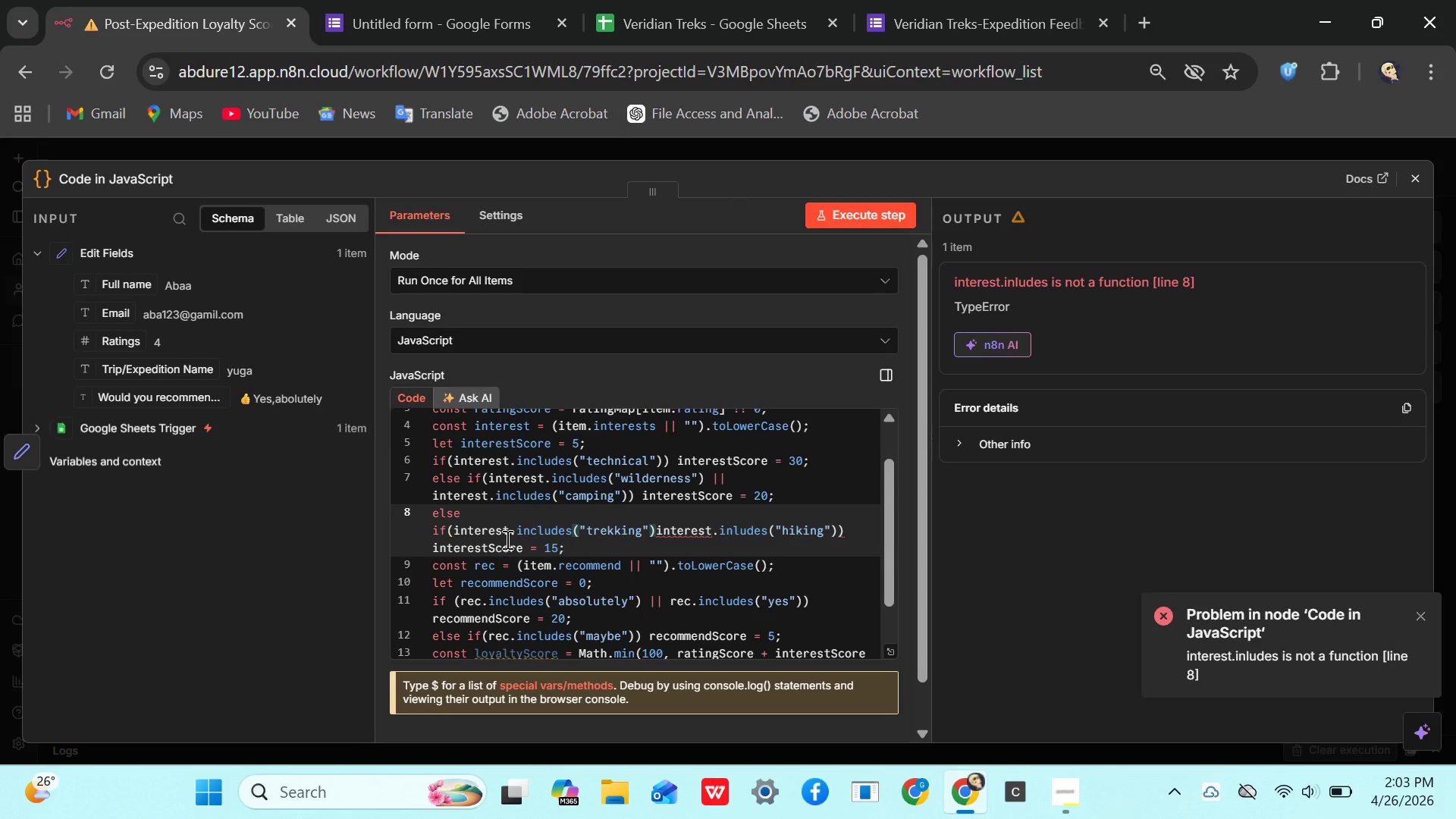 
key(Space)
 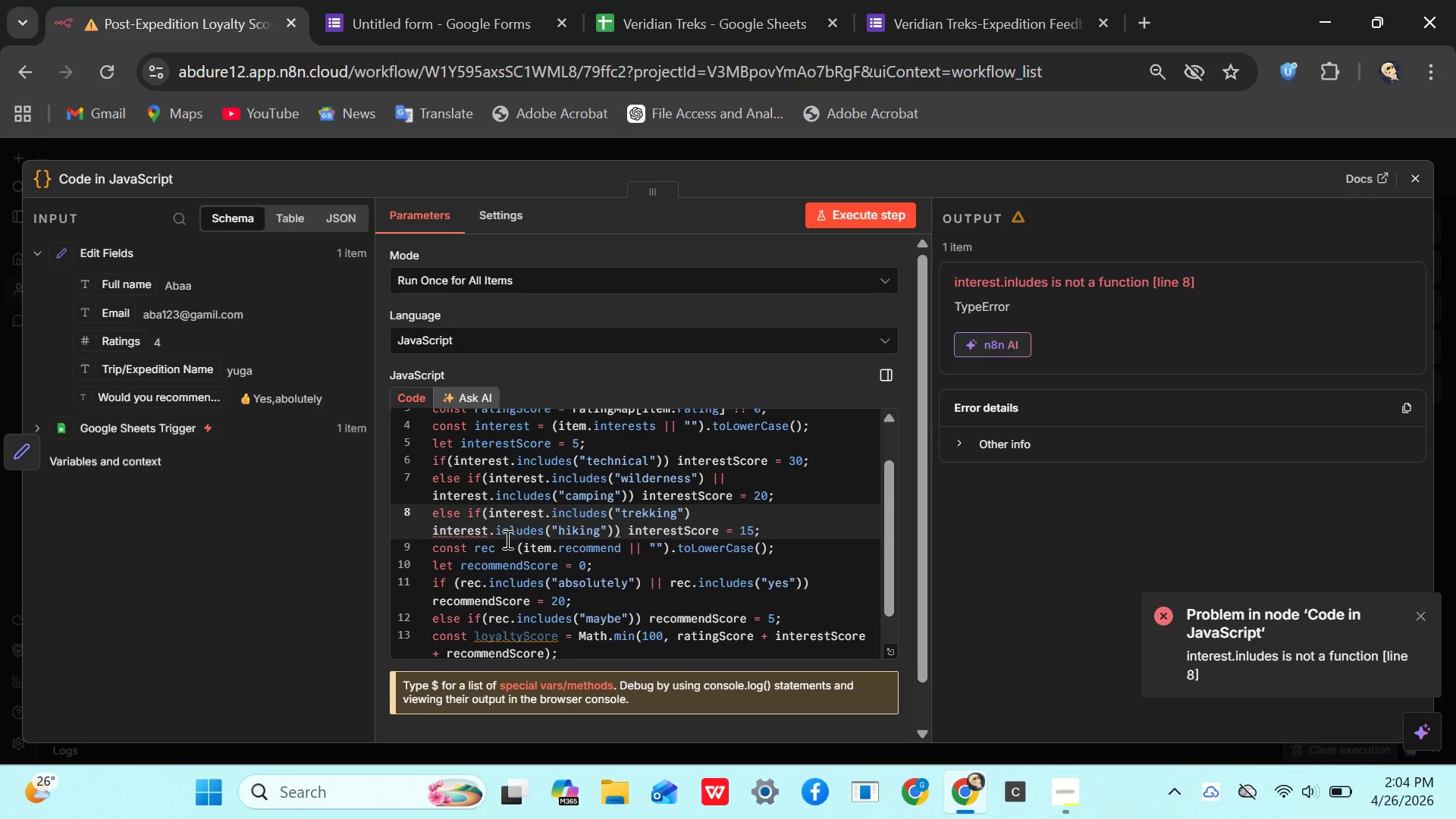 
key(Shift+Backslash)
 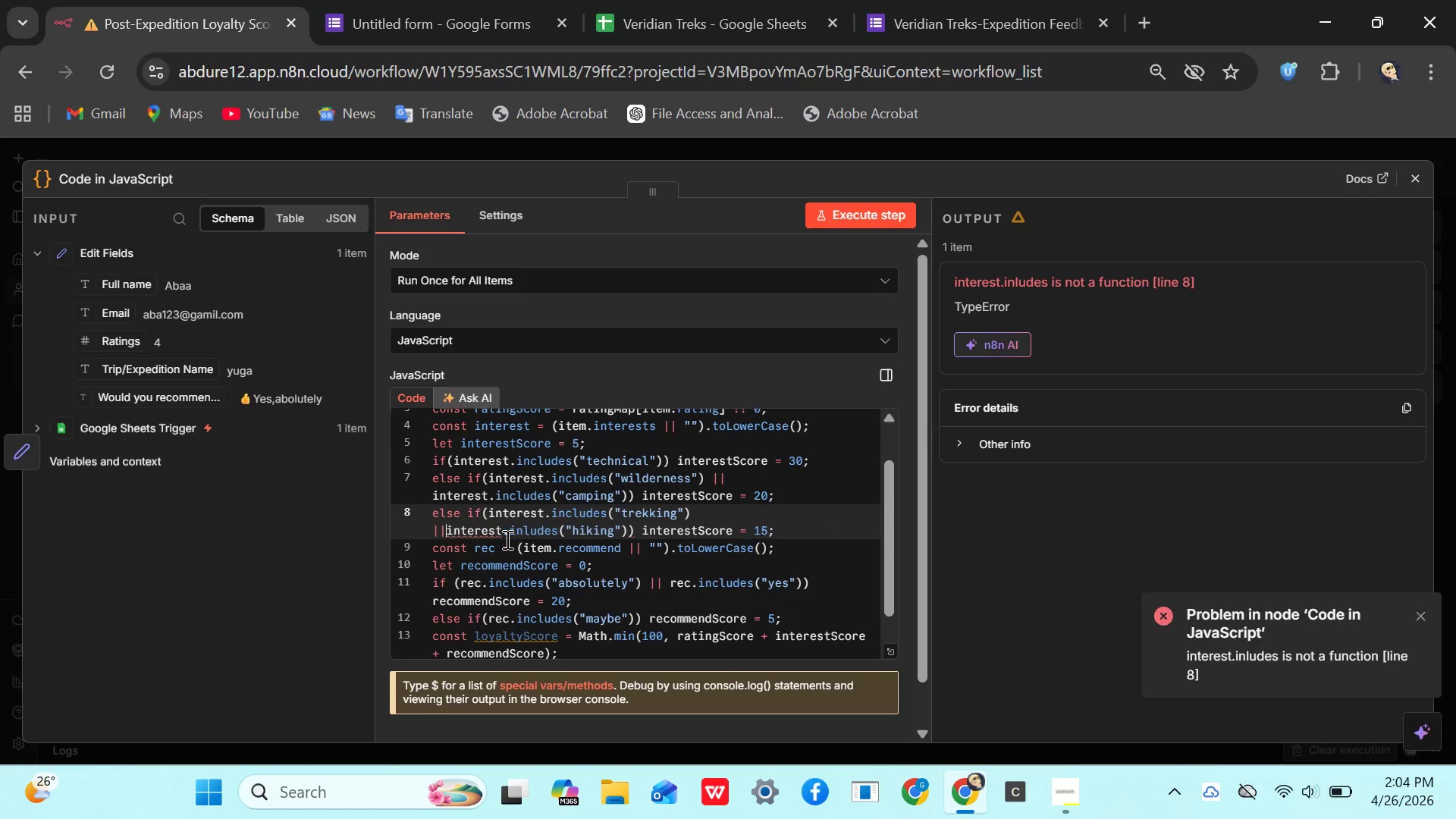 
key(Shift+Backslash)
 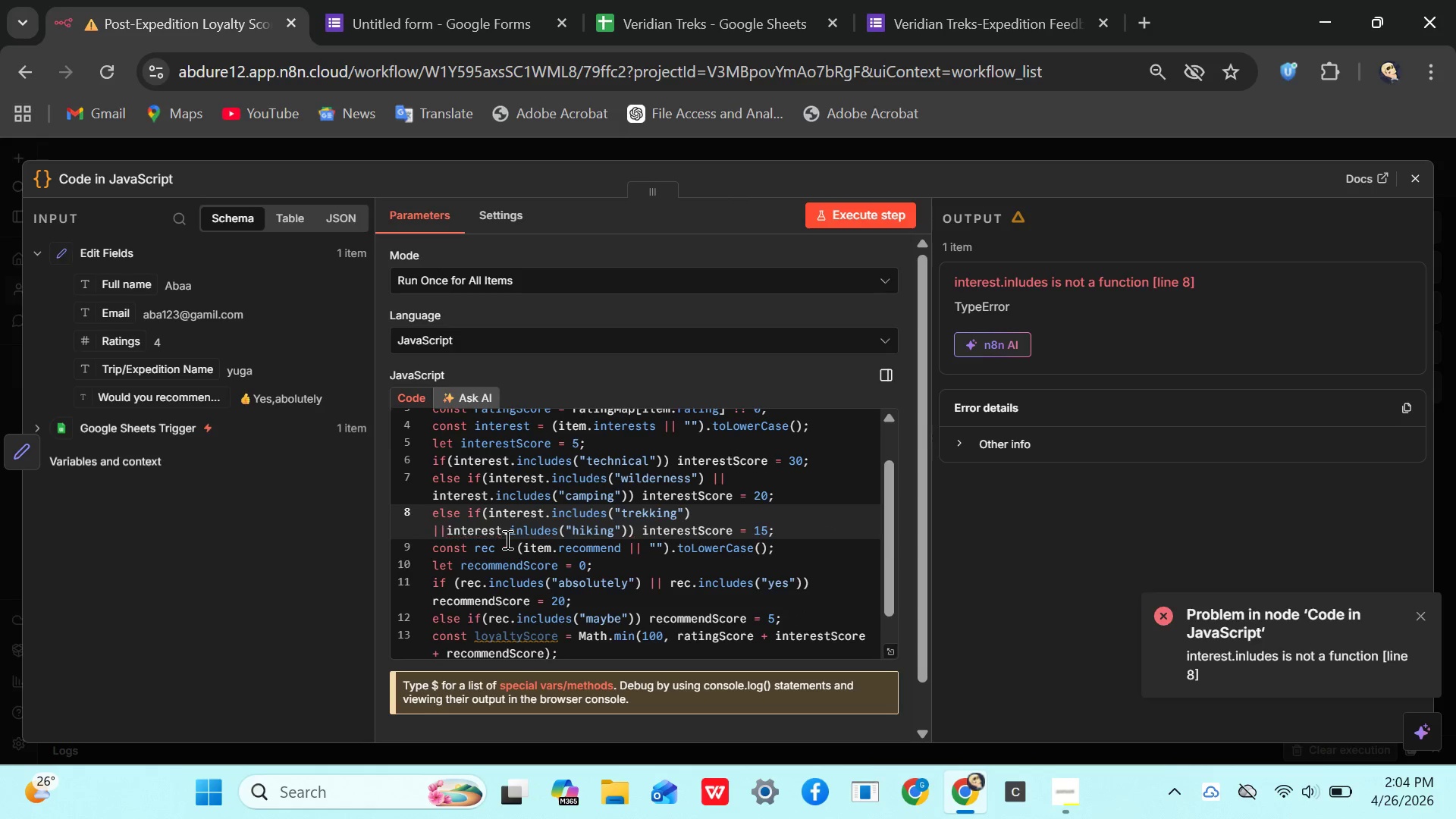 
key(Space)
 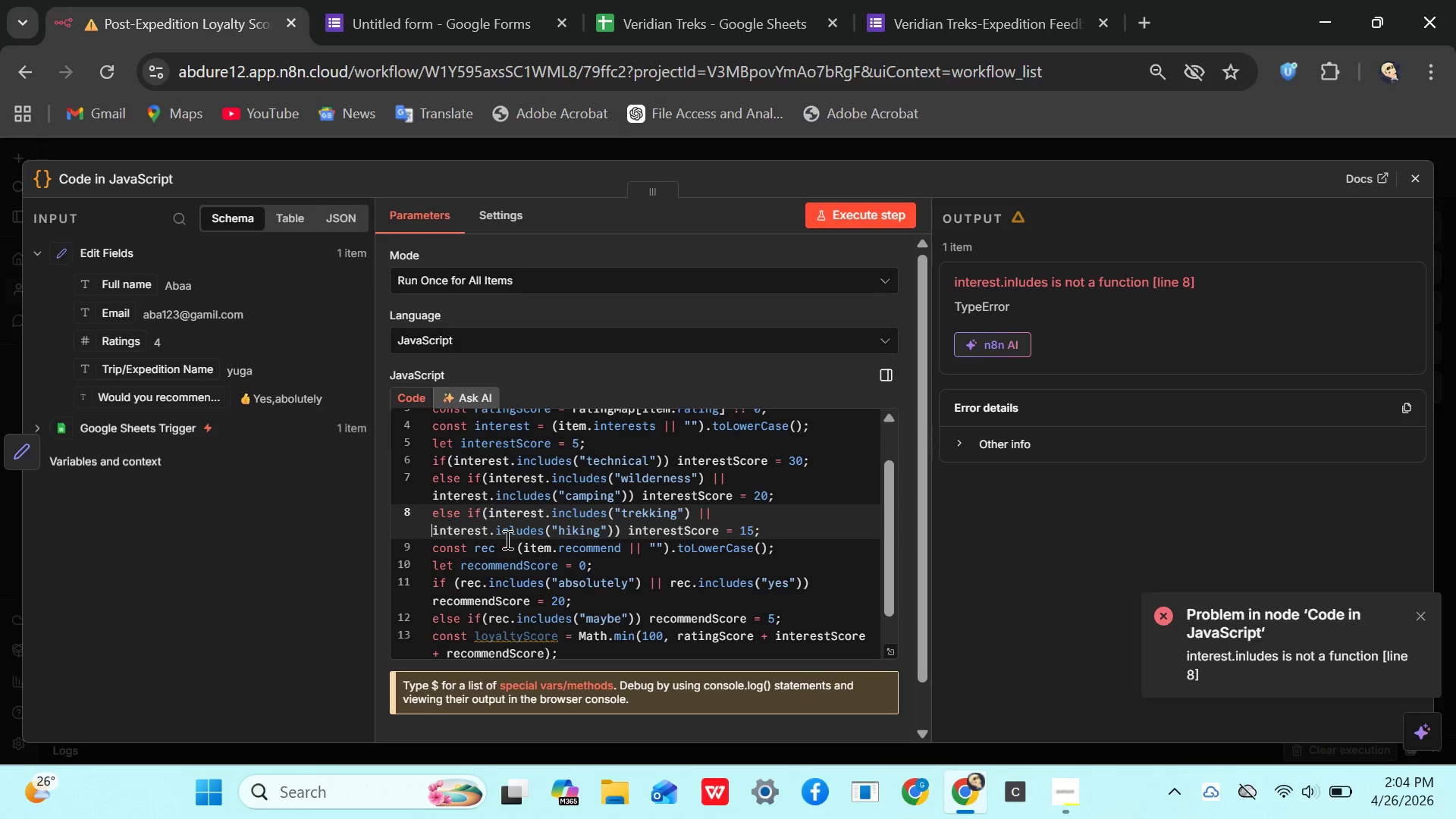 
wait(12.33)
 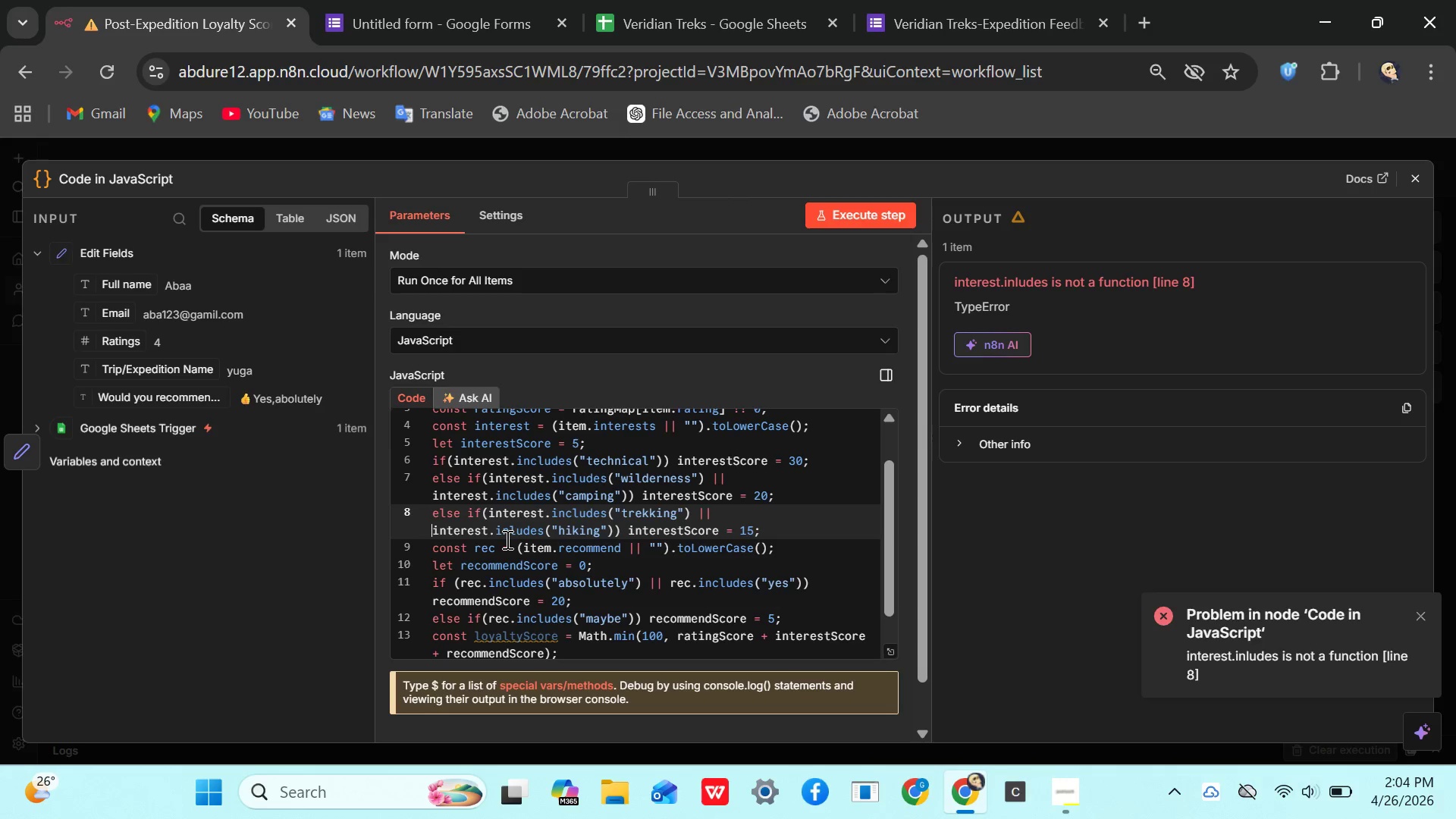 
left_click([767, 523])
 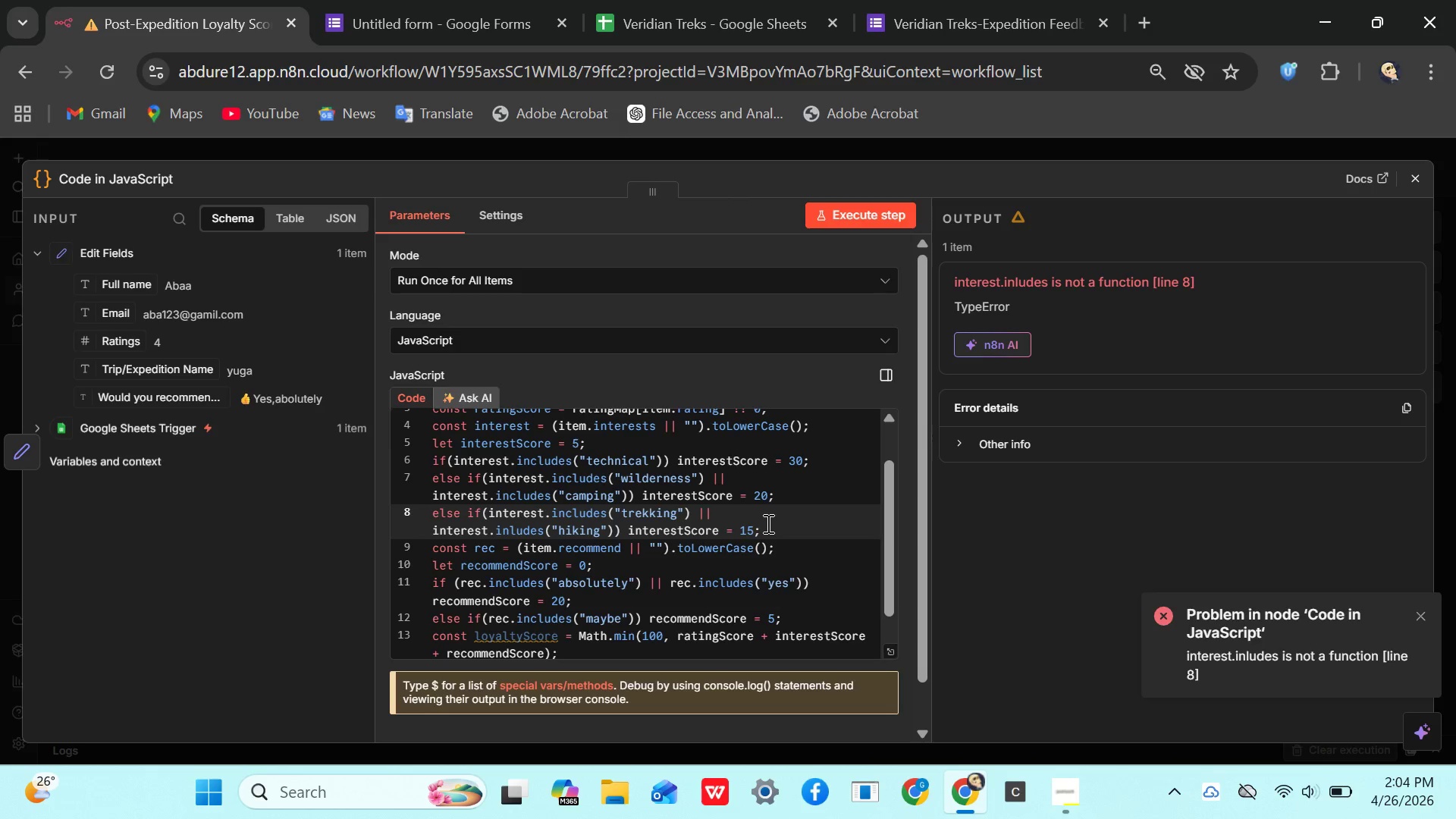 